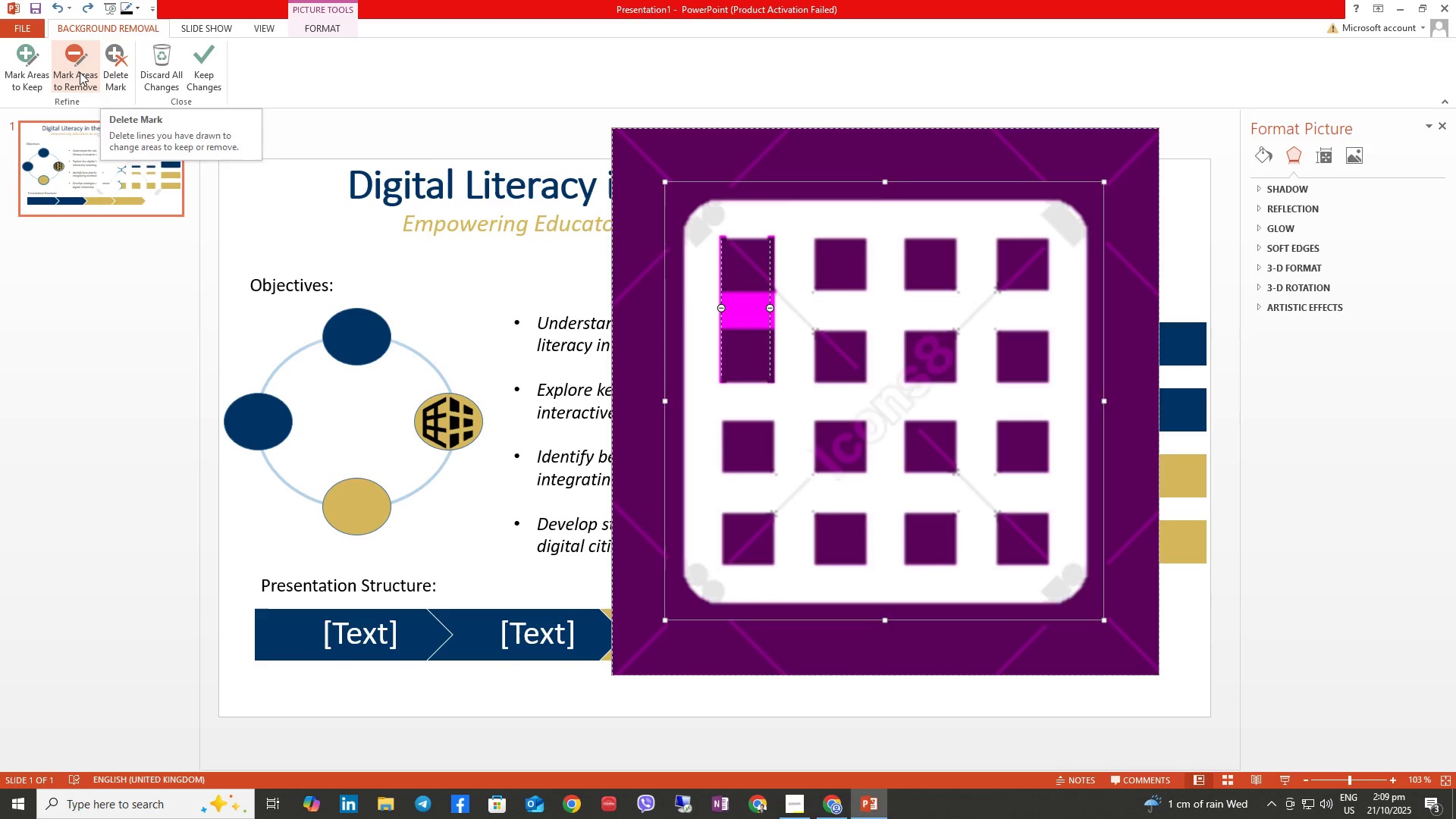 
left_click([80, 72])
 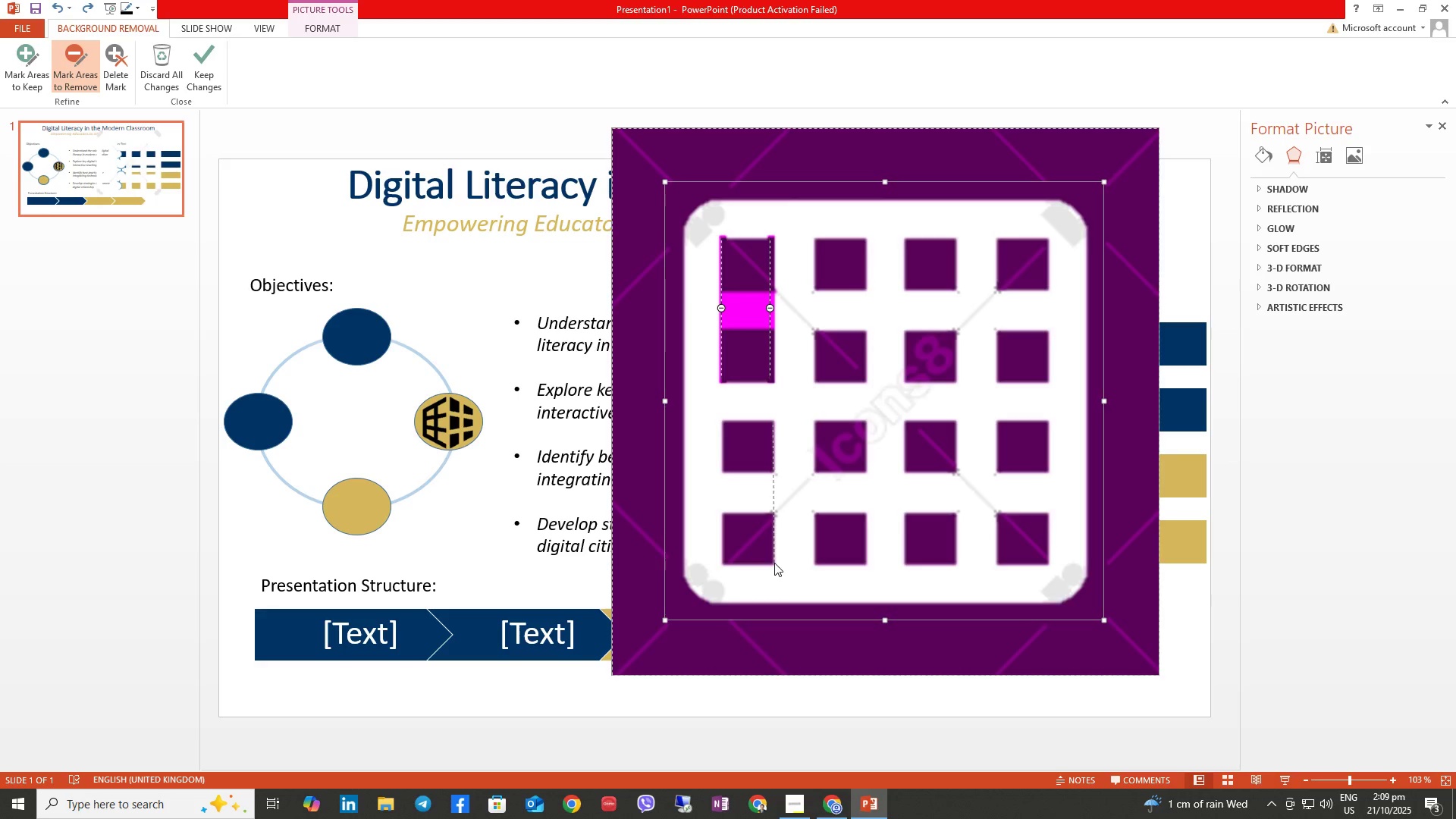 
wait(8.01)
 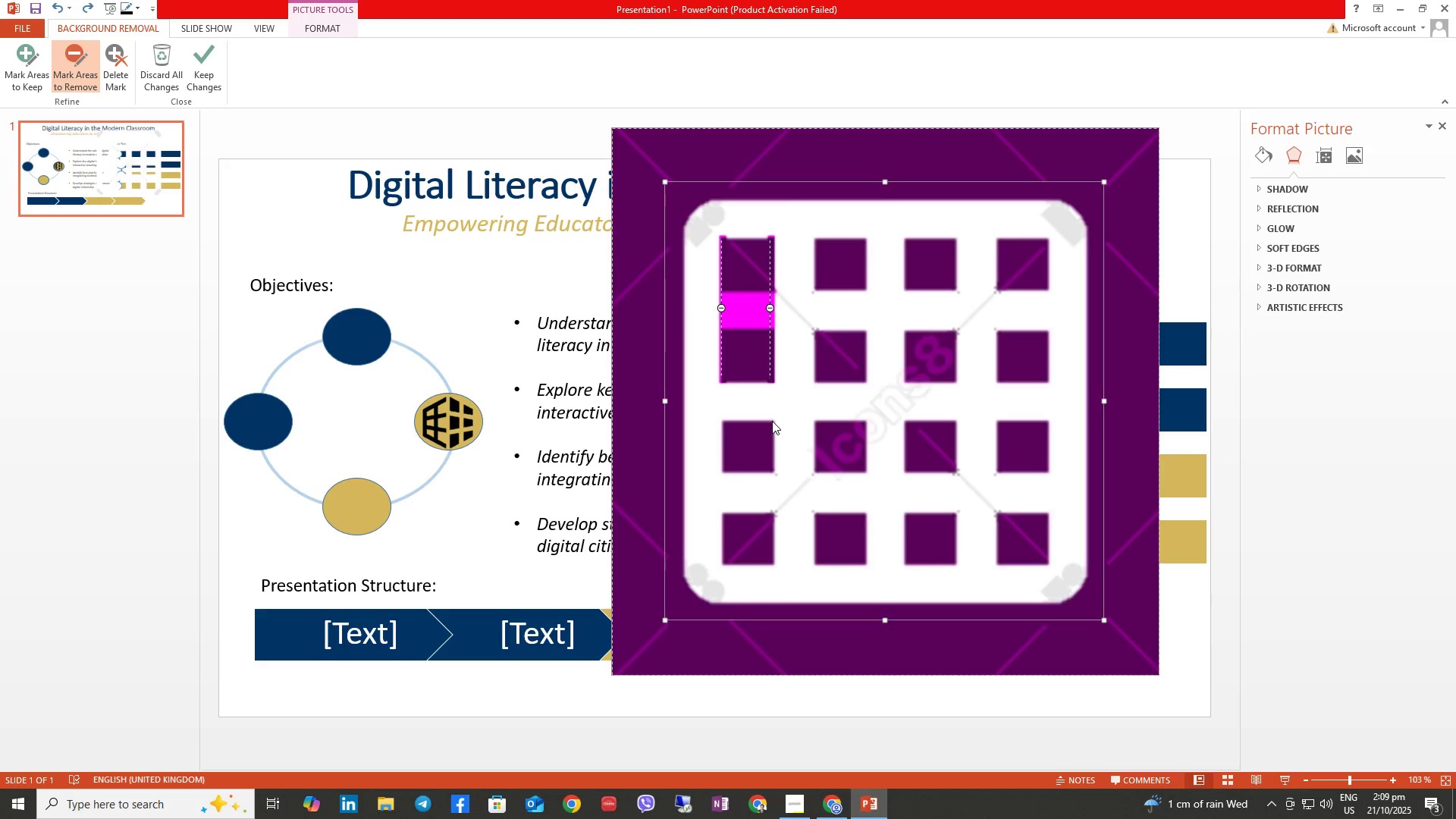 
key(Control+Z)
 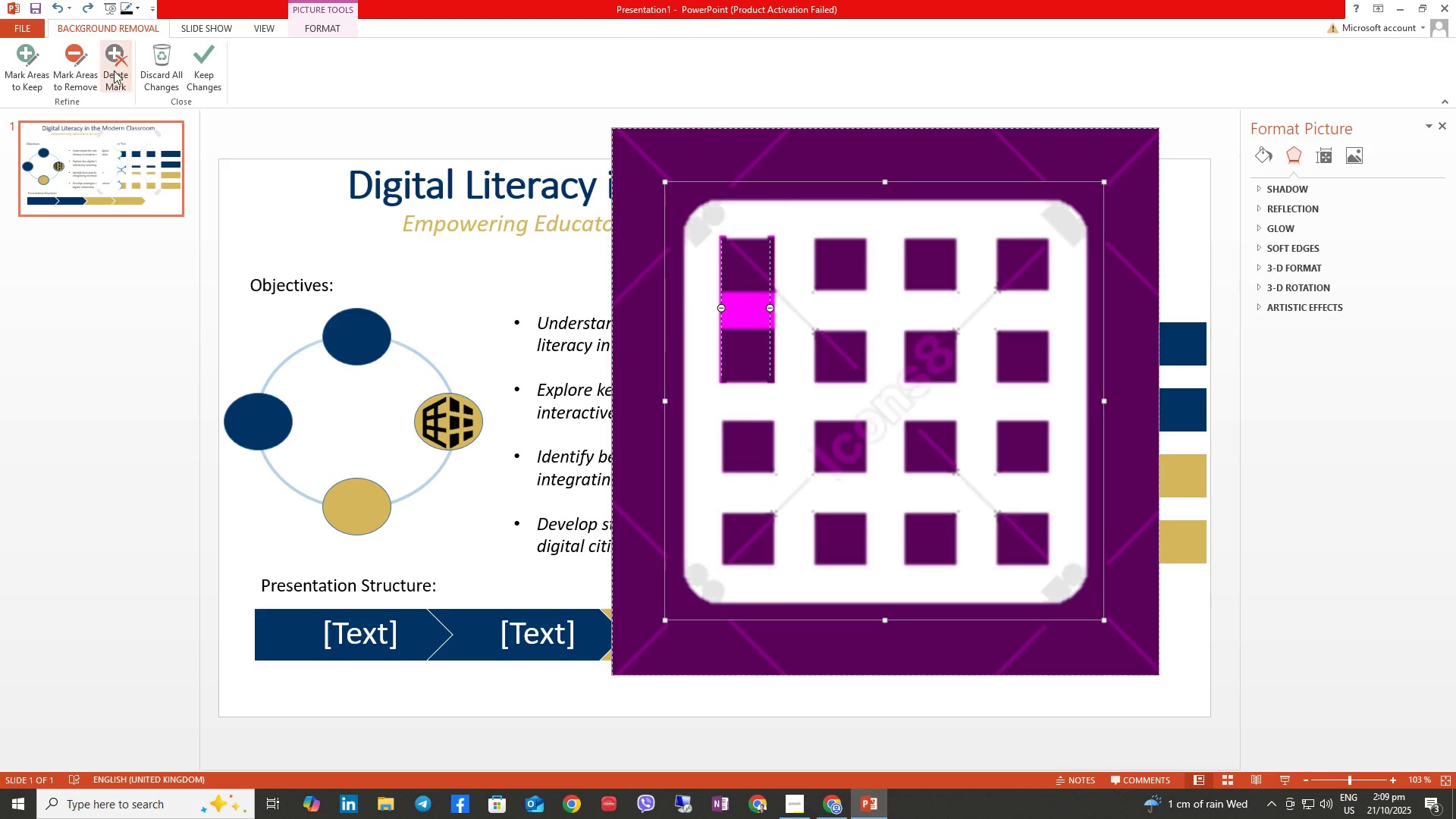 
left_click([83, 62])
 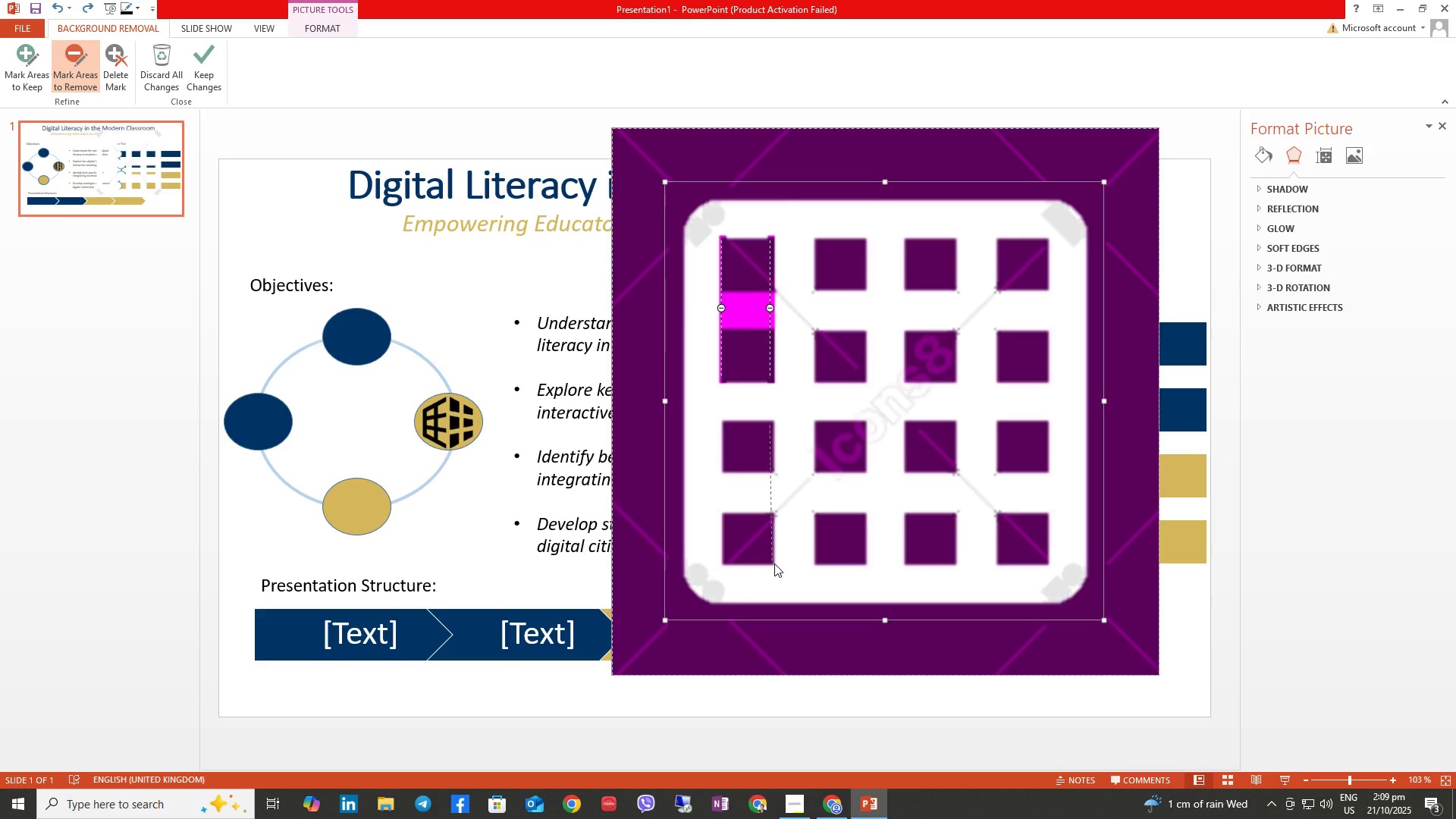 
wait(7.26)
 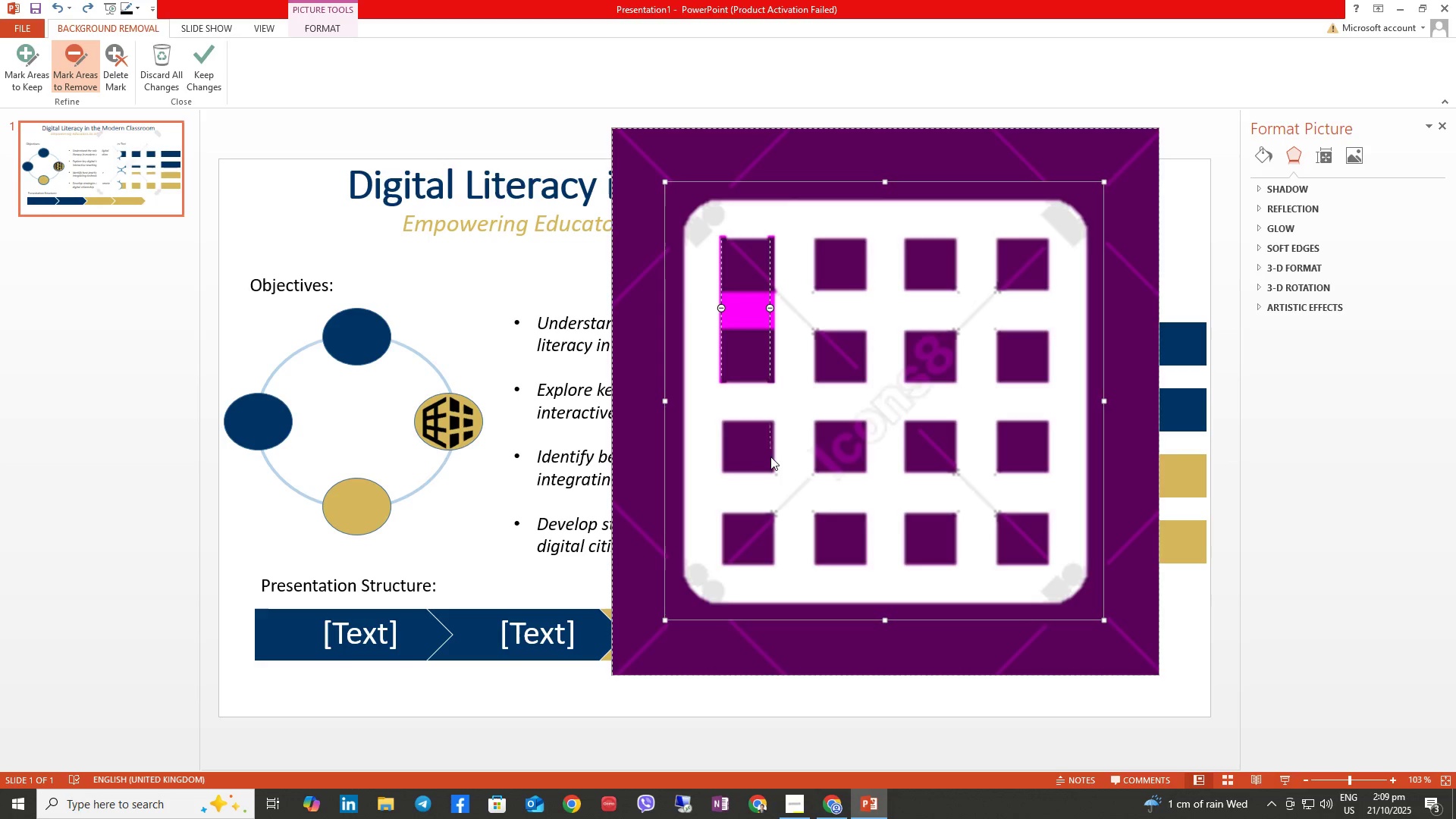 
key(Control+Z)
 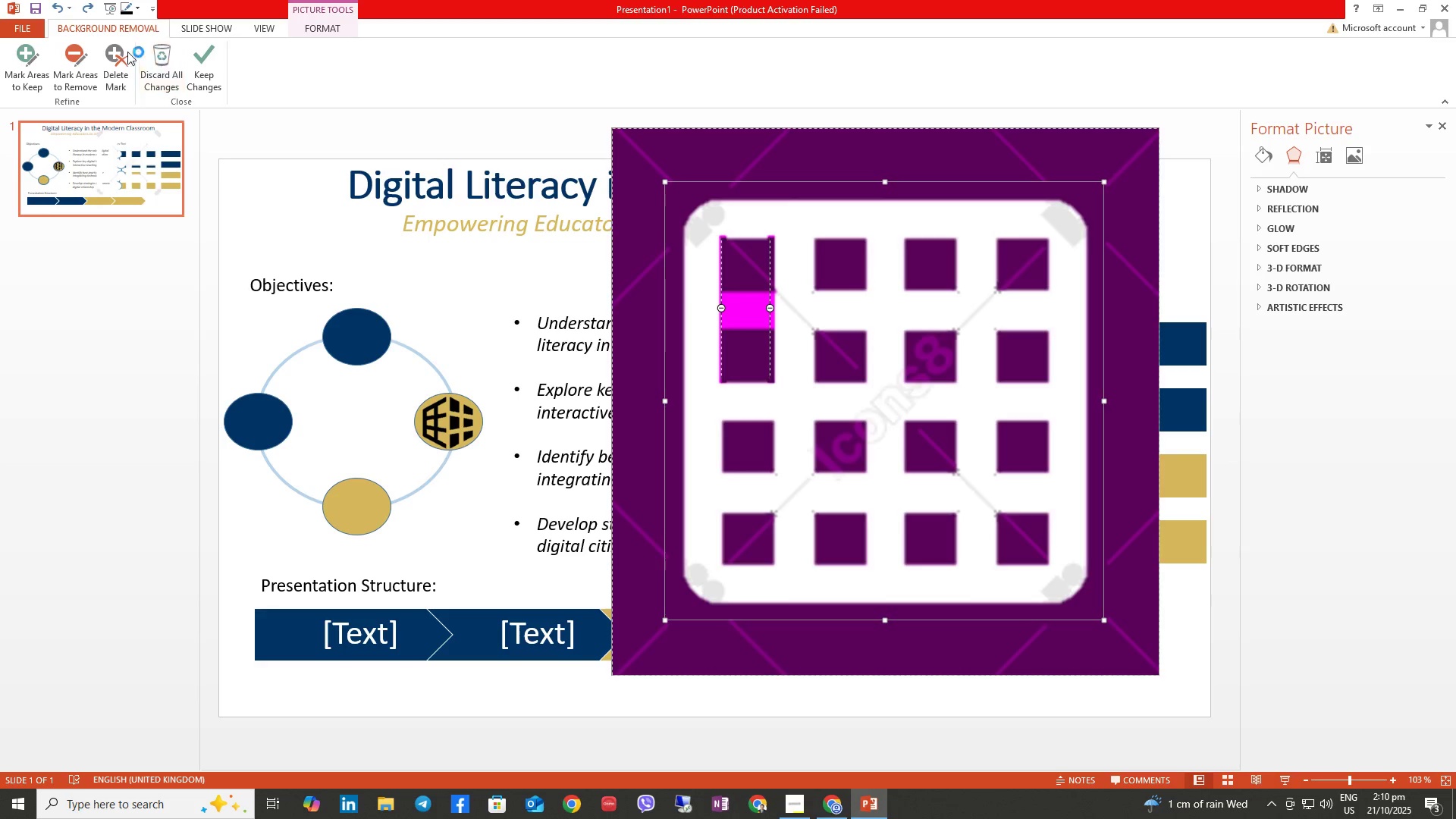 
left_click([59, 49])
 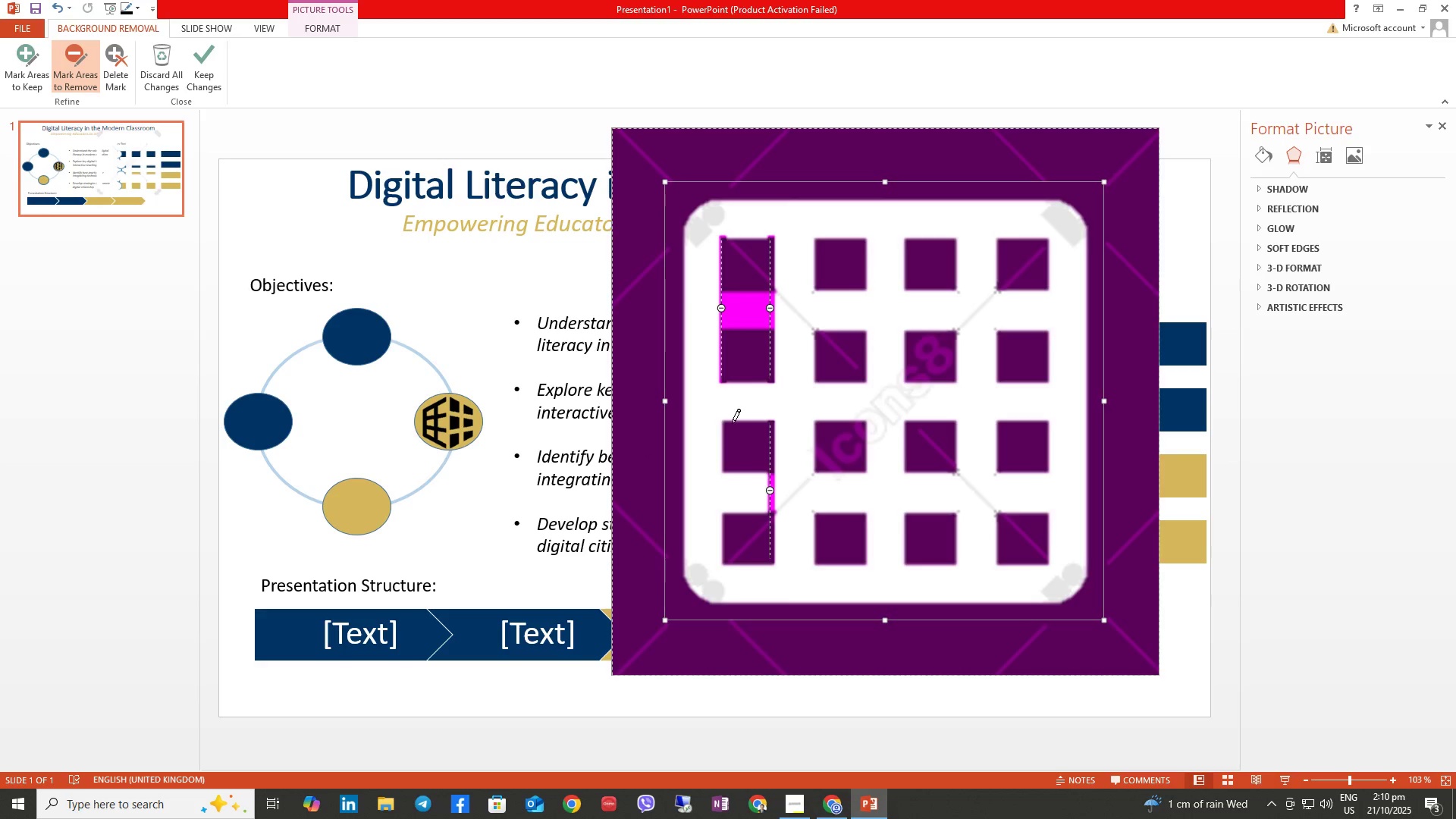 
wait(13.3)
 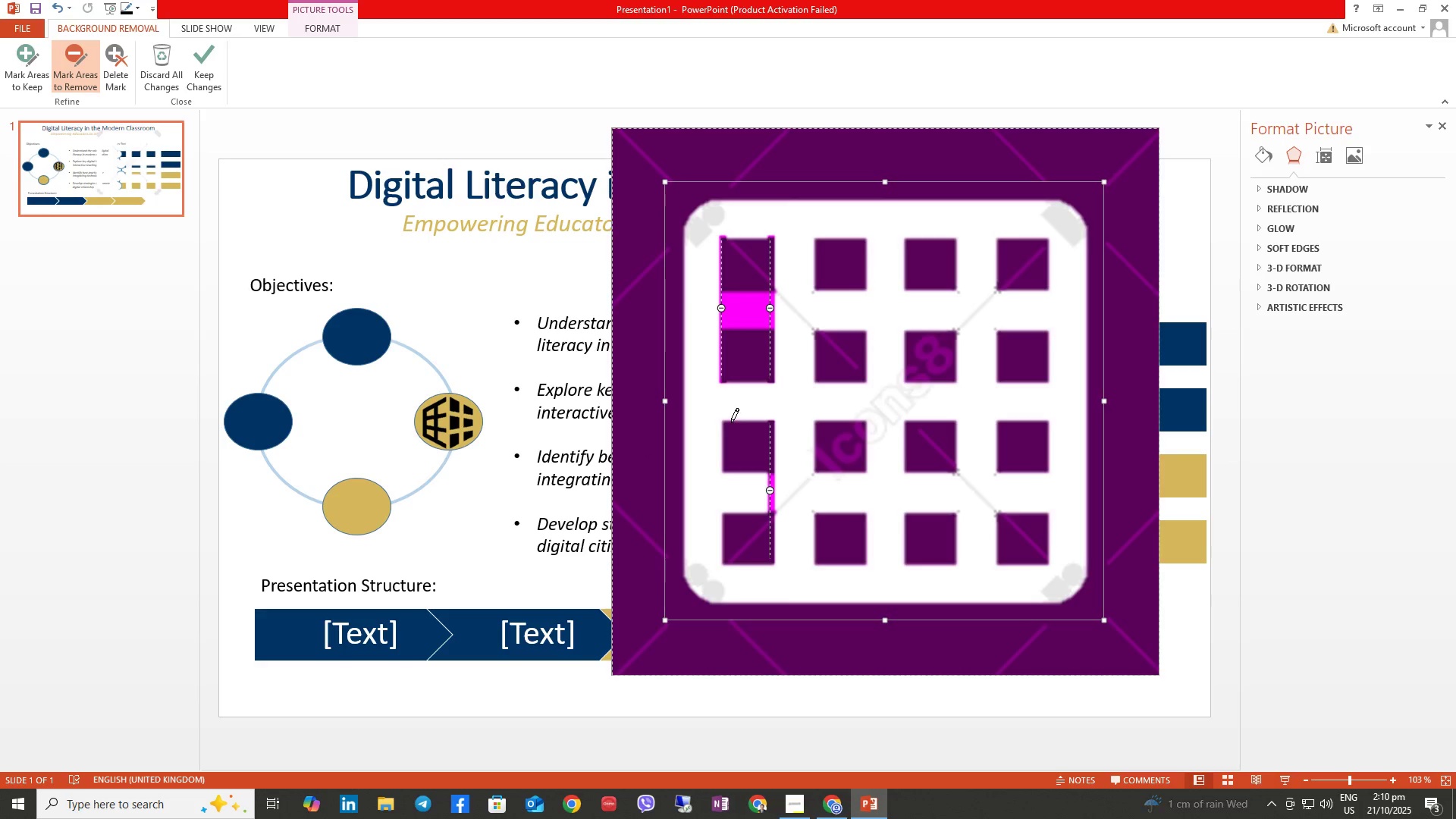 
key(Control+Z)
 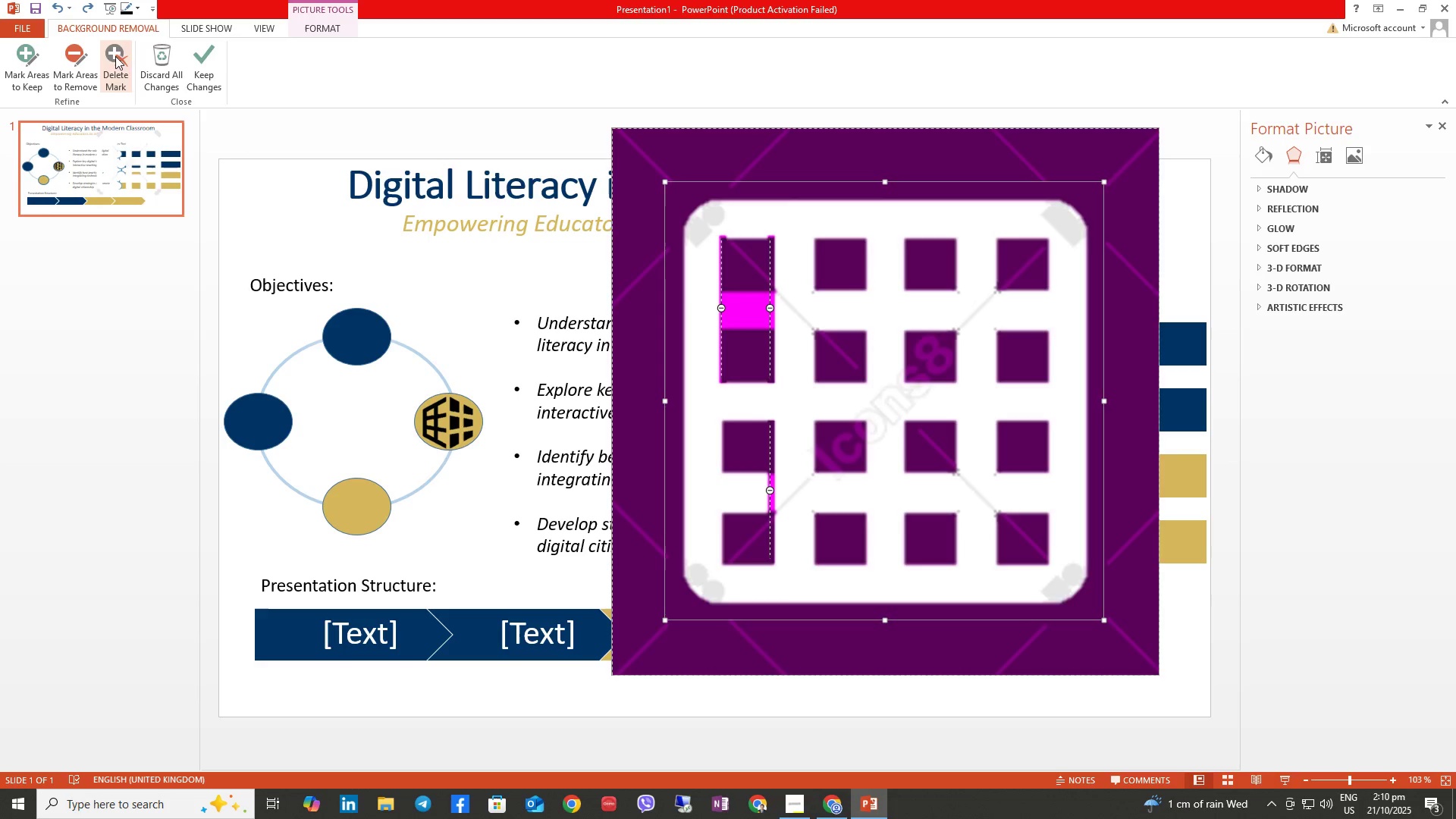 
left_click([86, 67])
 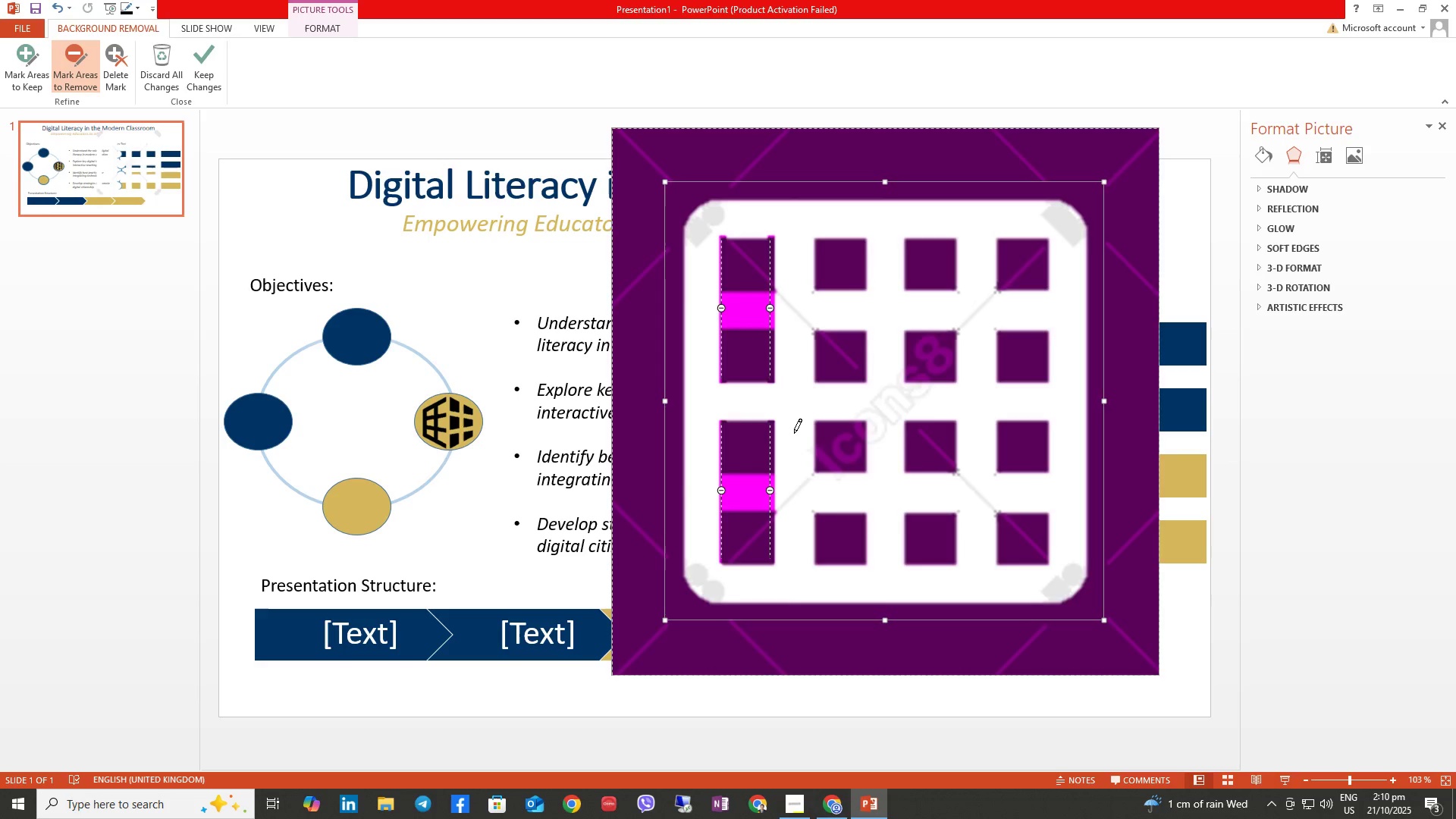 
wait(23.77)
 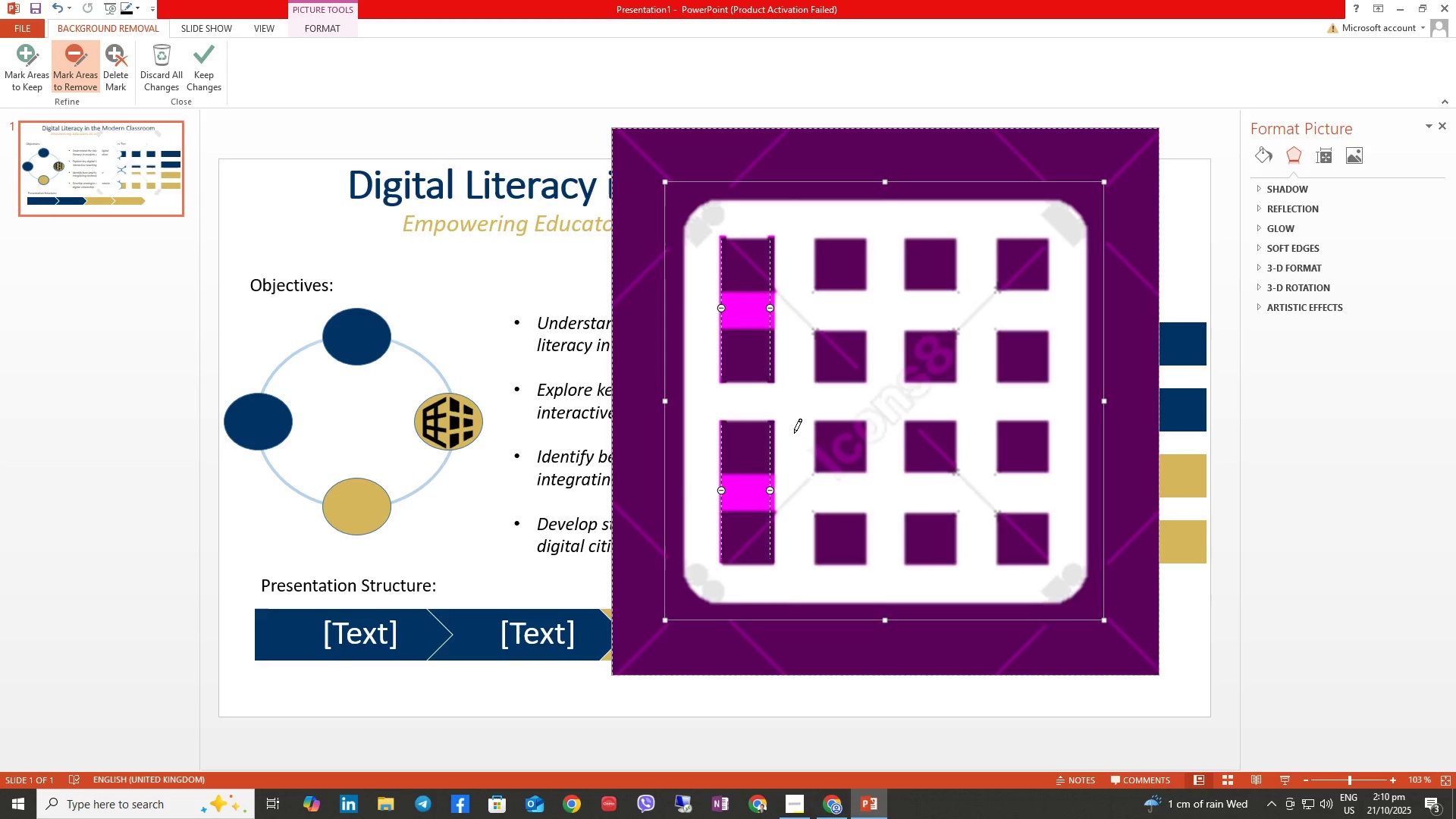 
left_click([107, 69])
 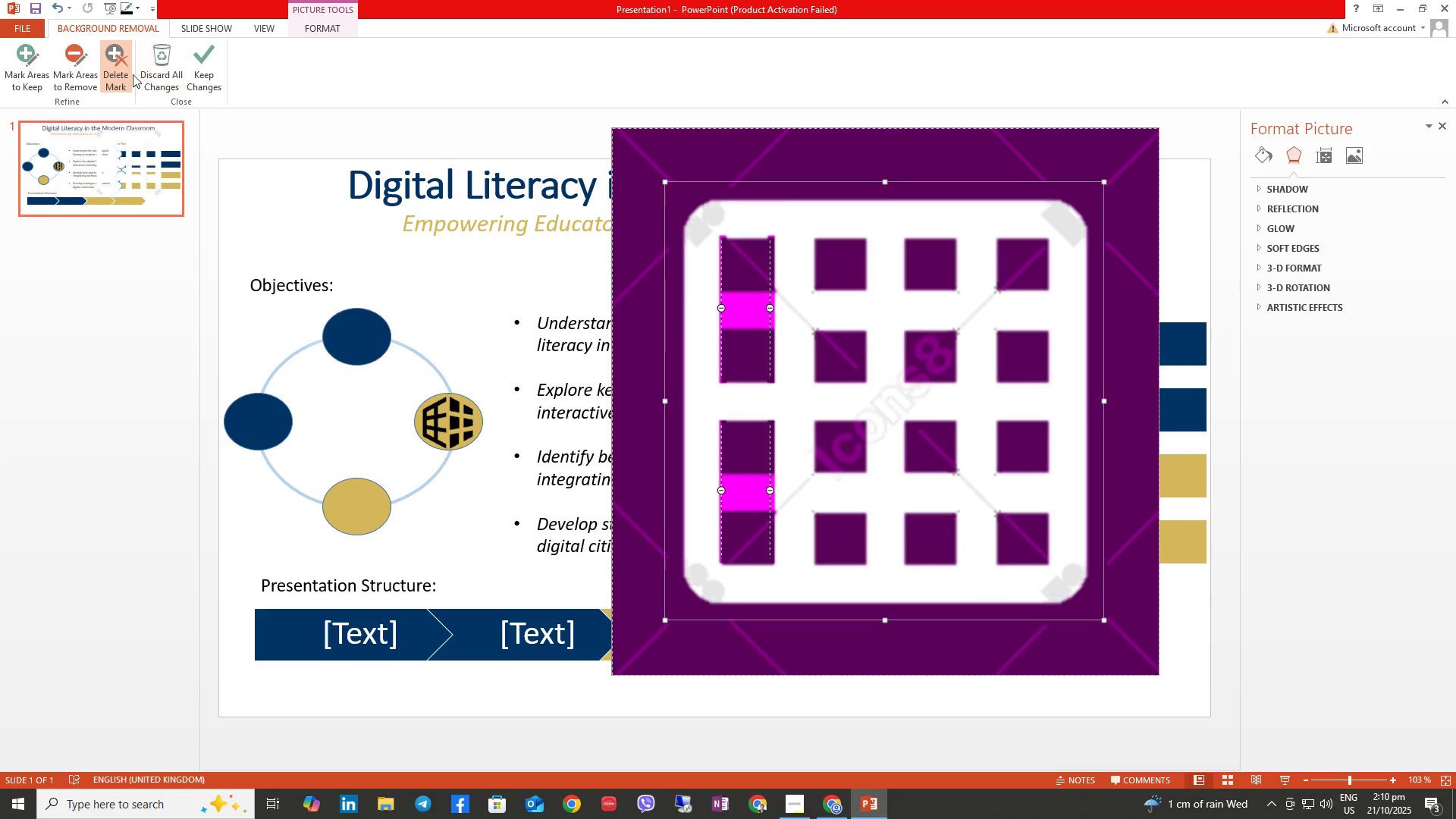 
left_click([87, 70])
 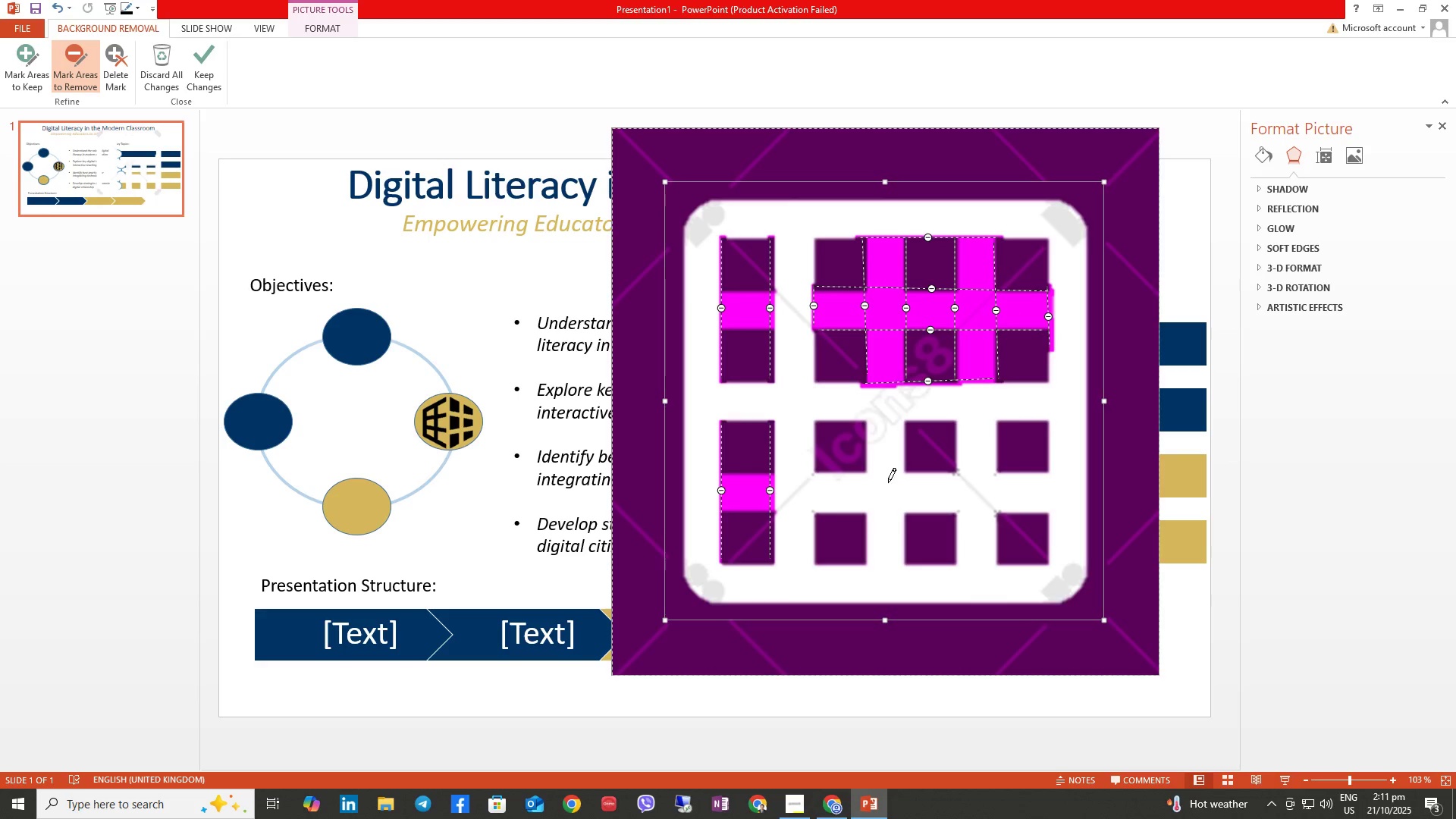 
wait(59.38)
 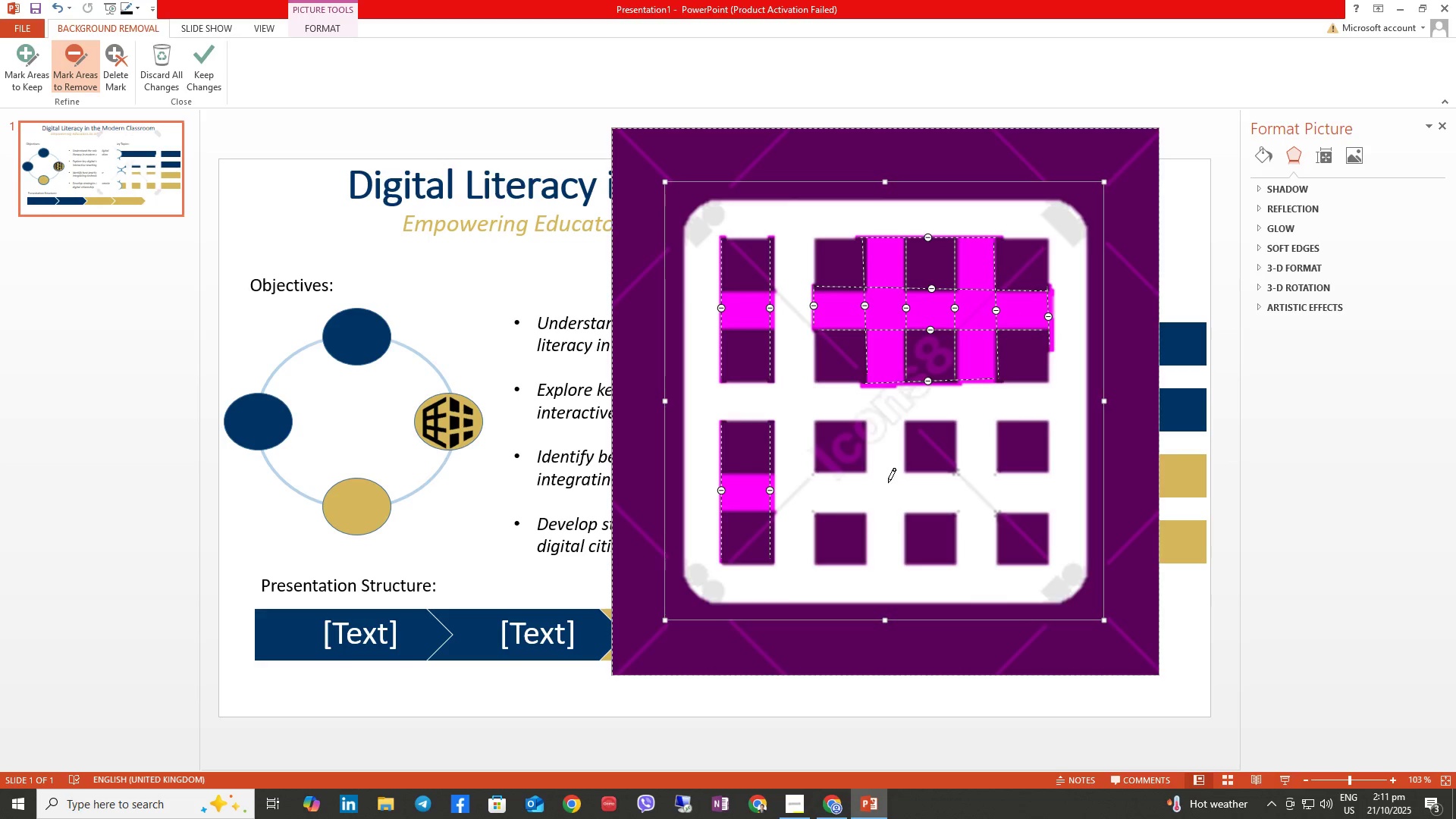 
left_click([124, 66])
 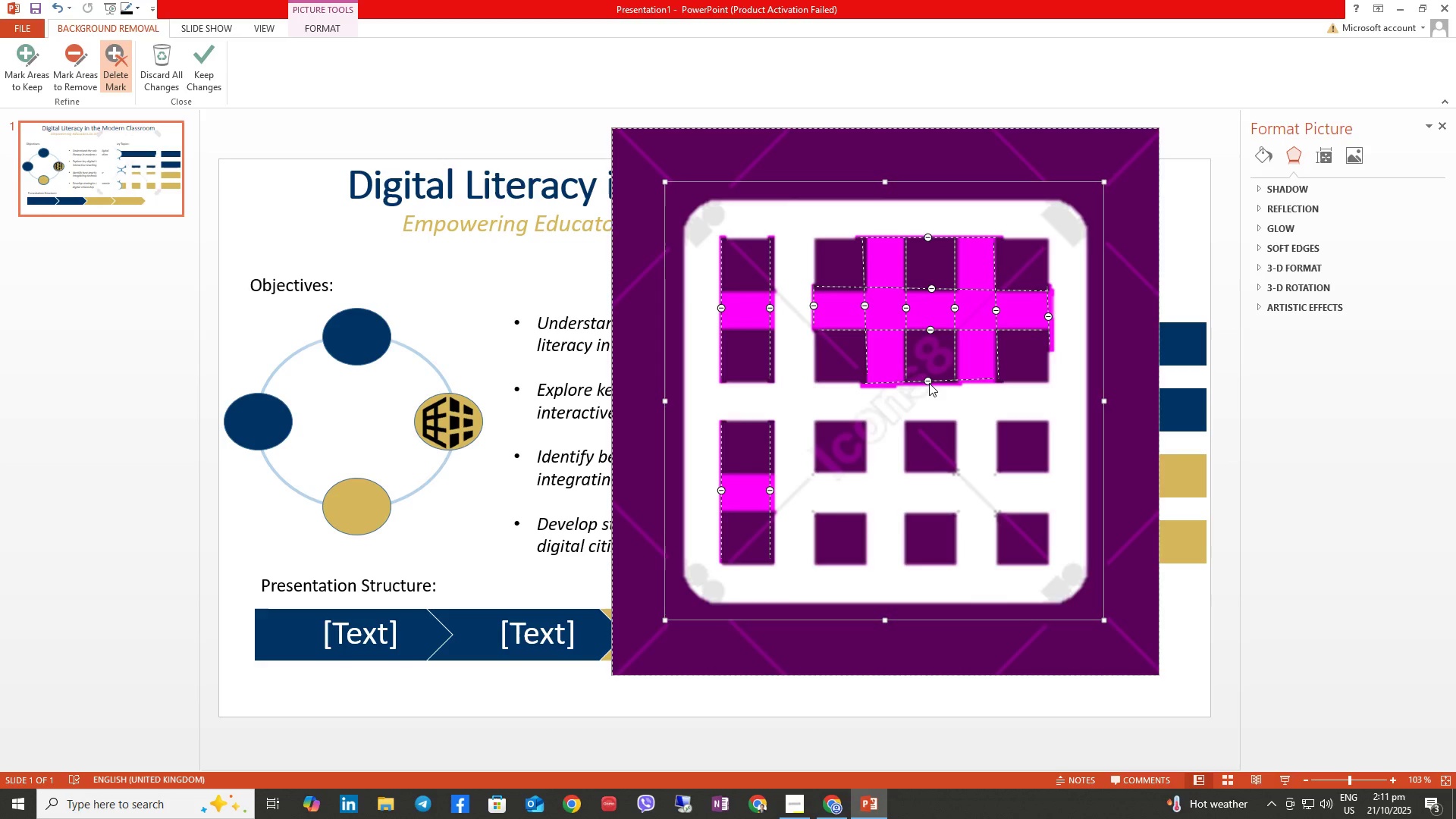 
left_click([930, 383])
 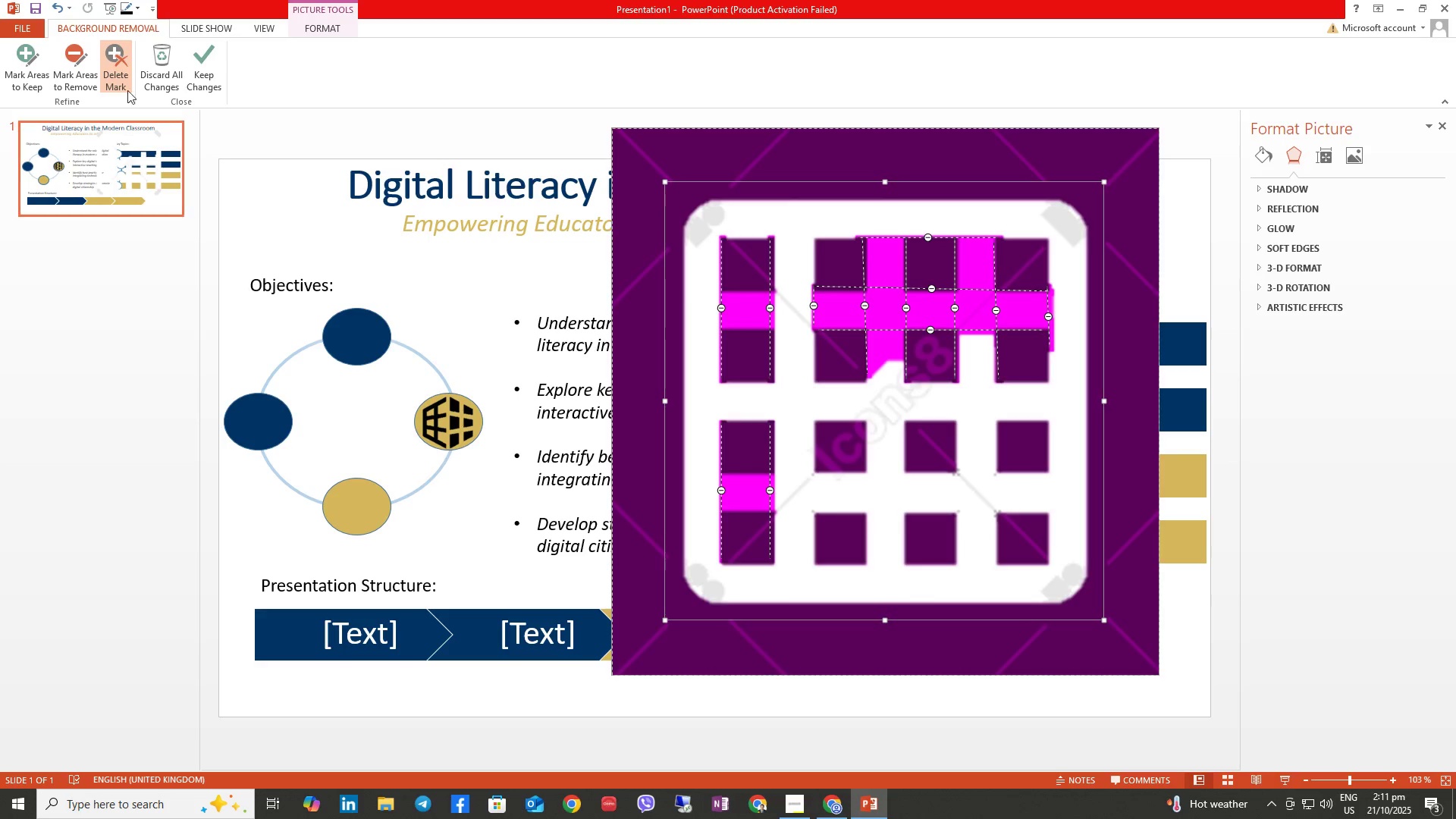 
left_click([80, 75])
 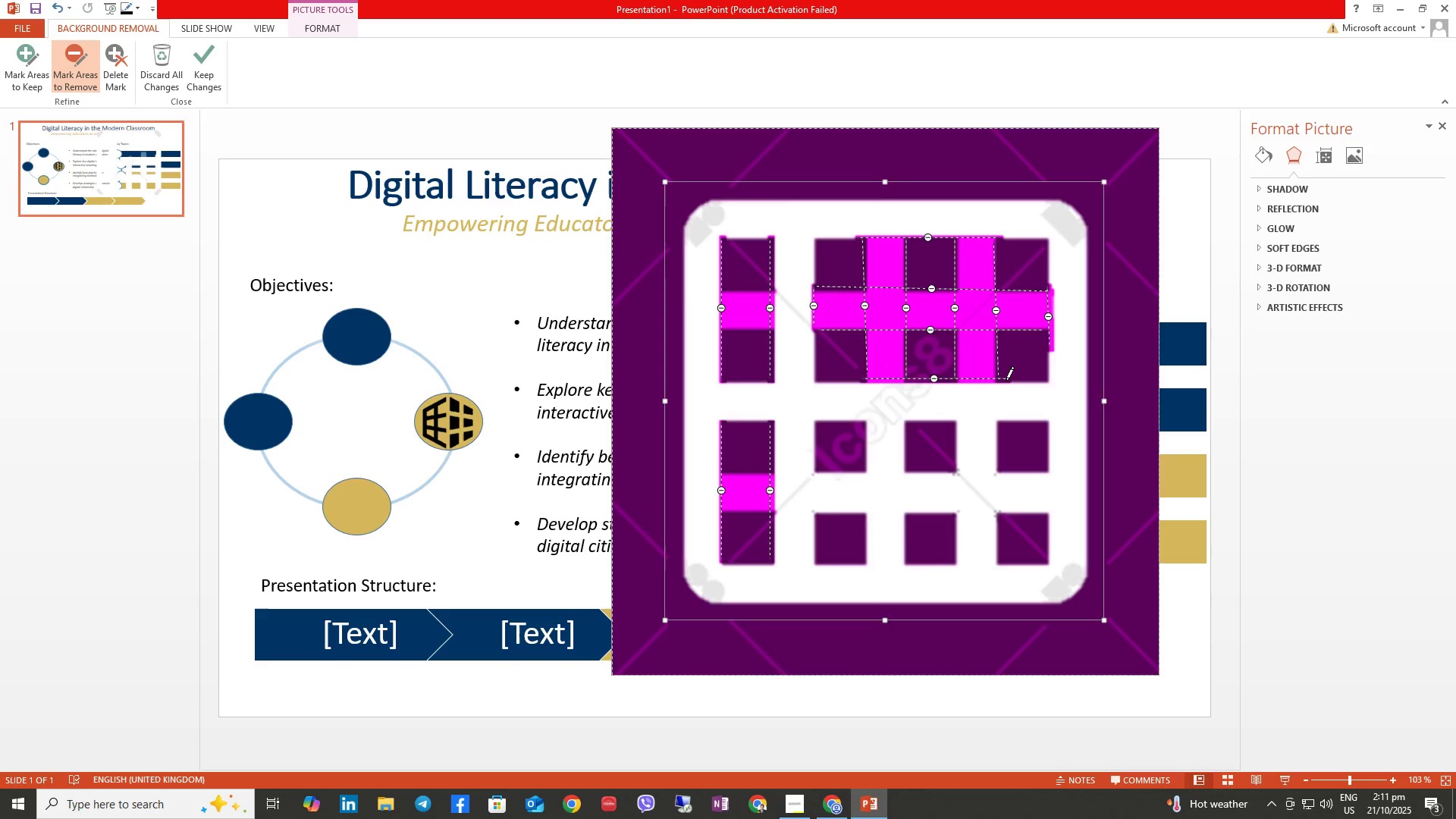 
wait(13.28)
 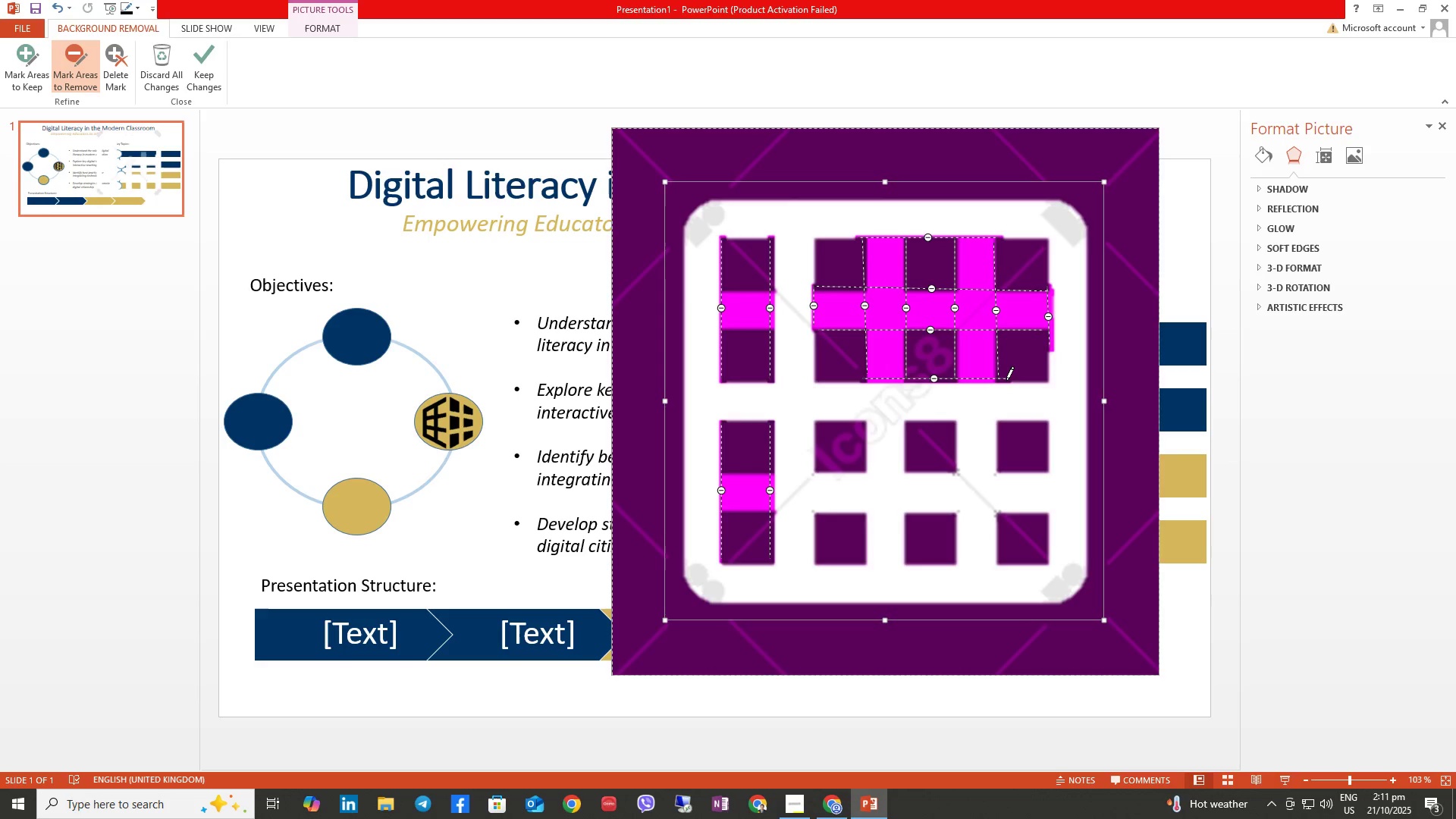 
left_click([126, 71])
 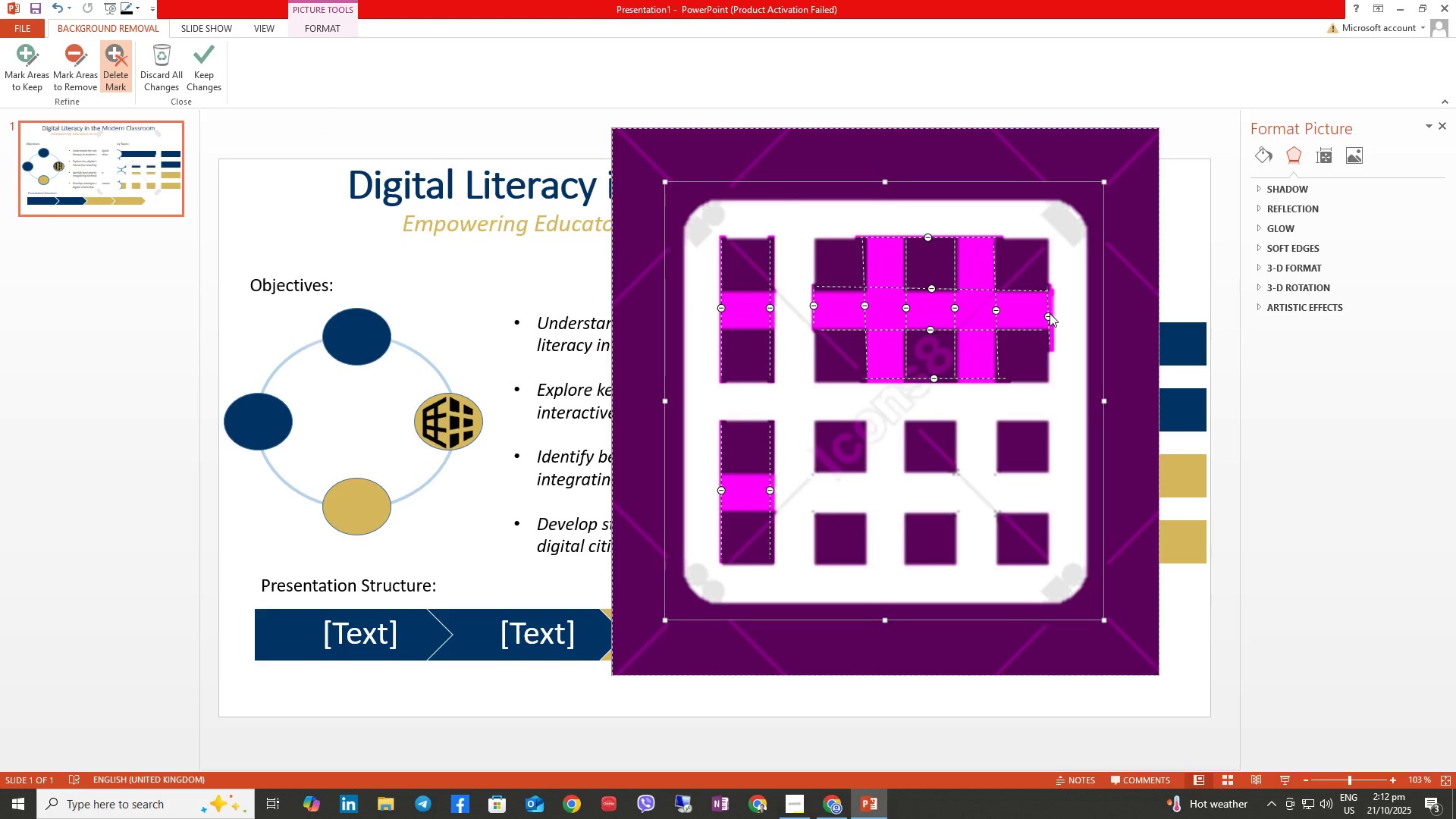 
left_click([1048, 315])
 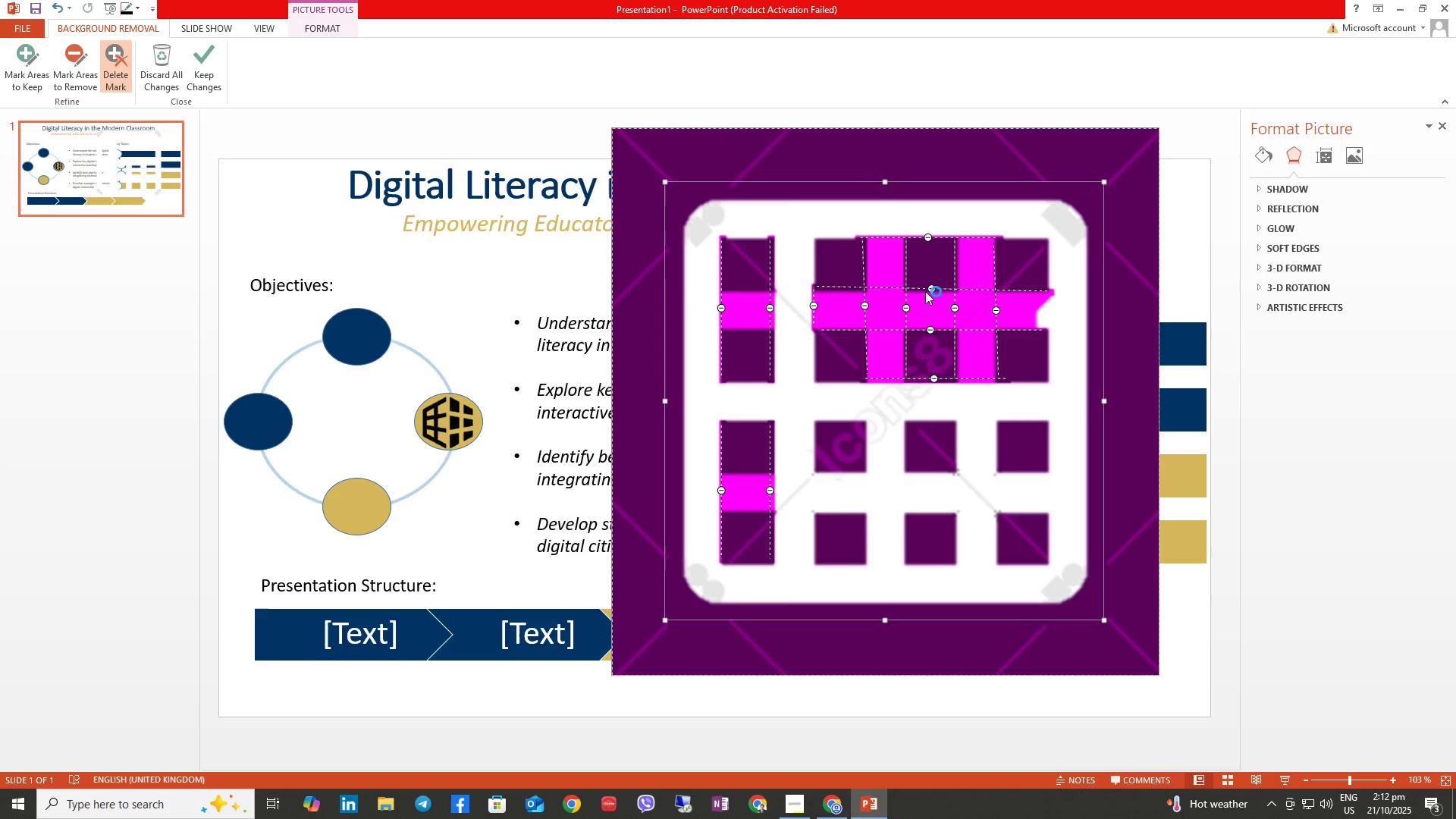 
left_click([930, 283])
 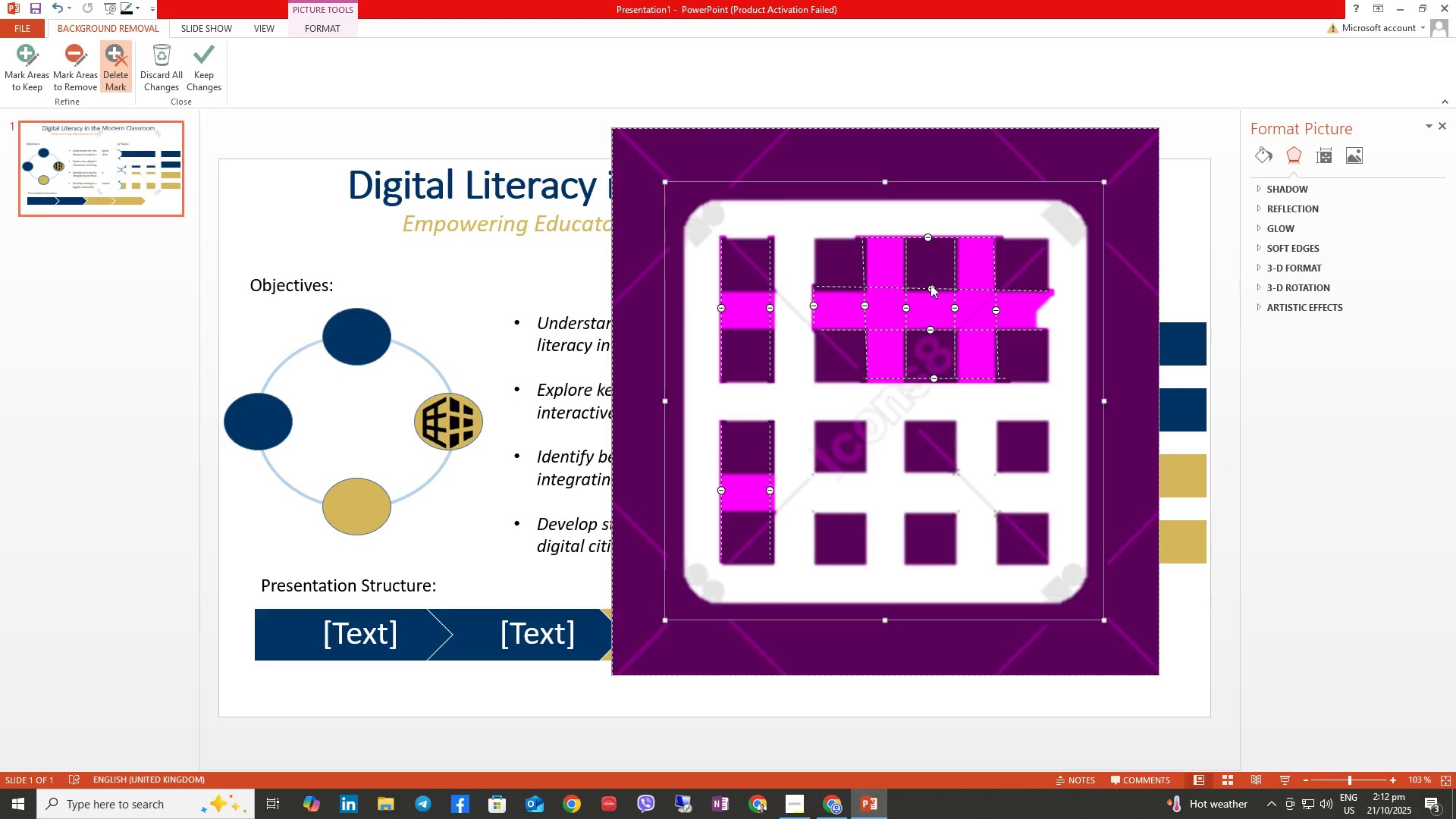 
left_click([930, 284])
 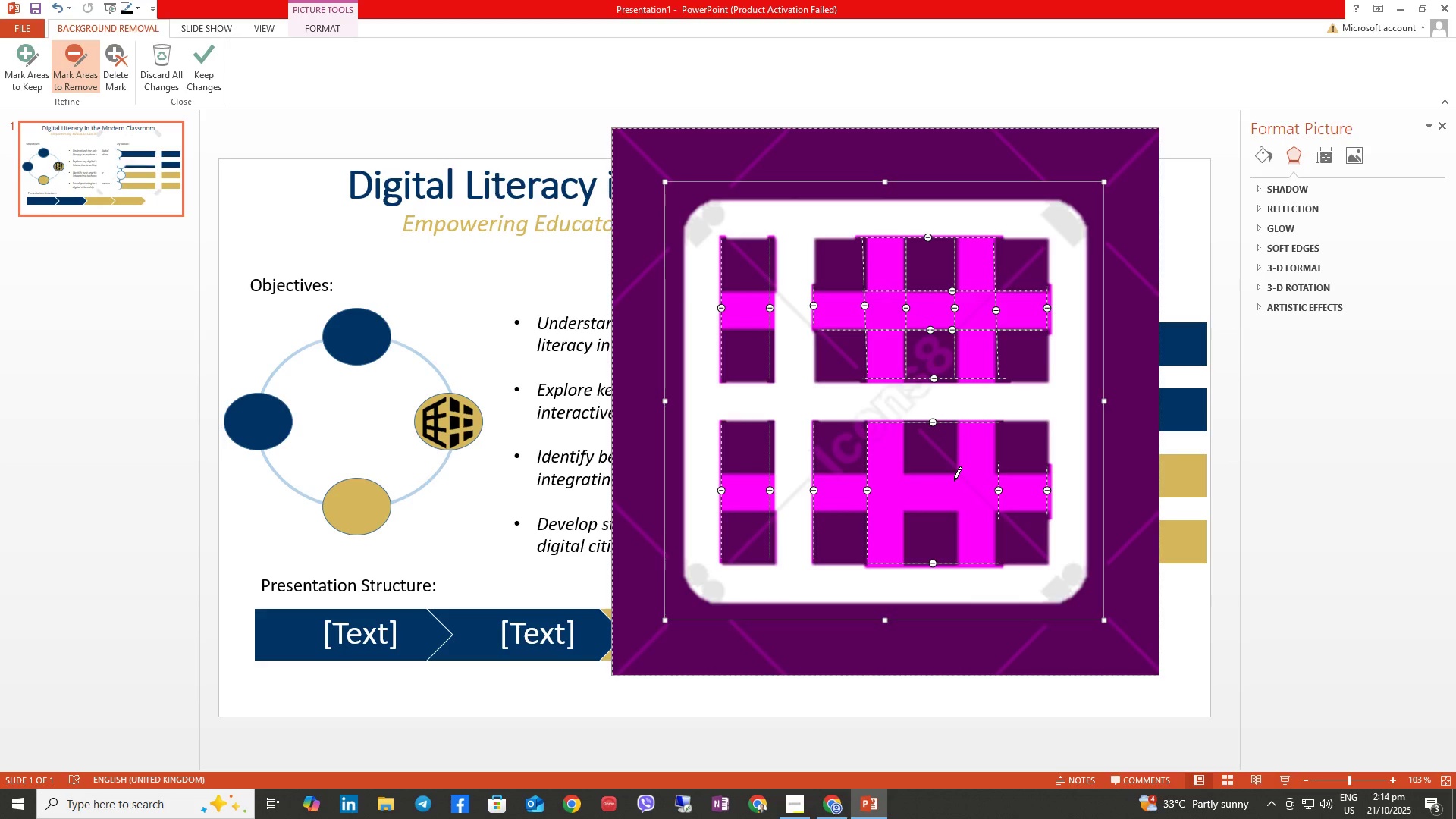 
wait(153.8)
 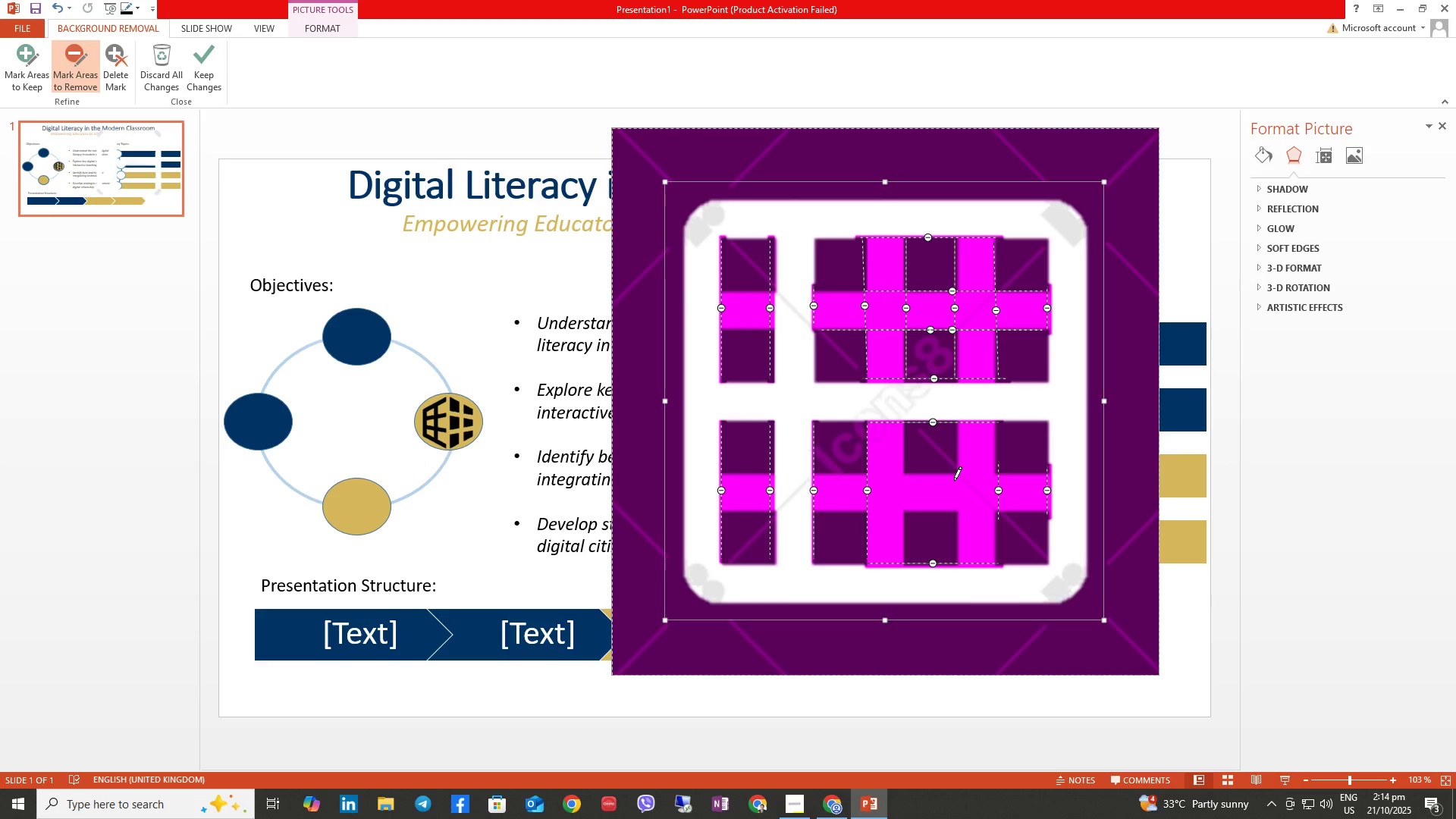 
left_click([214, 64])
 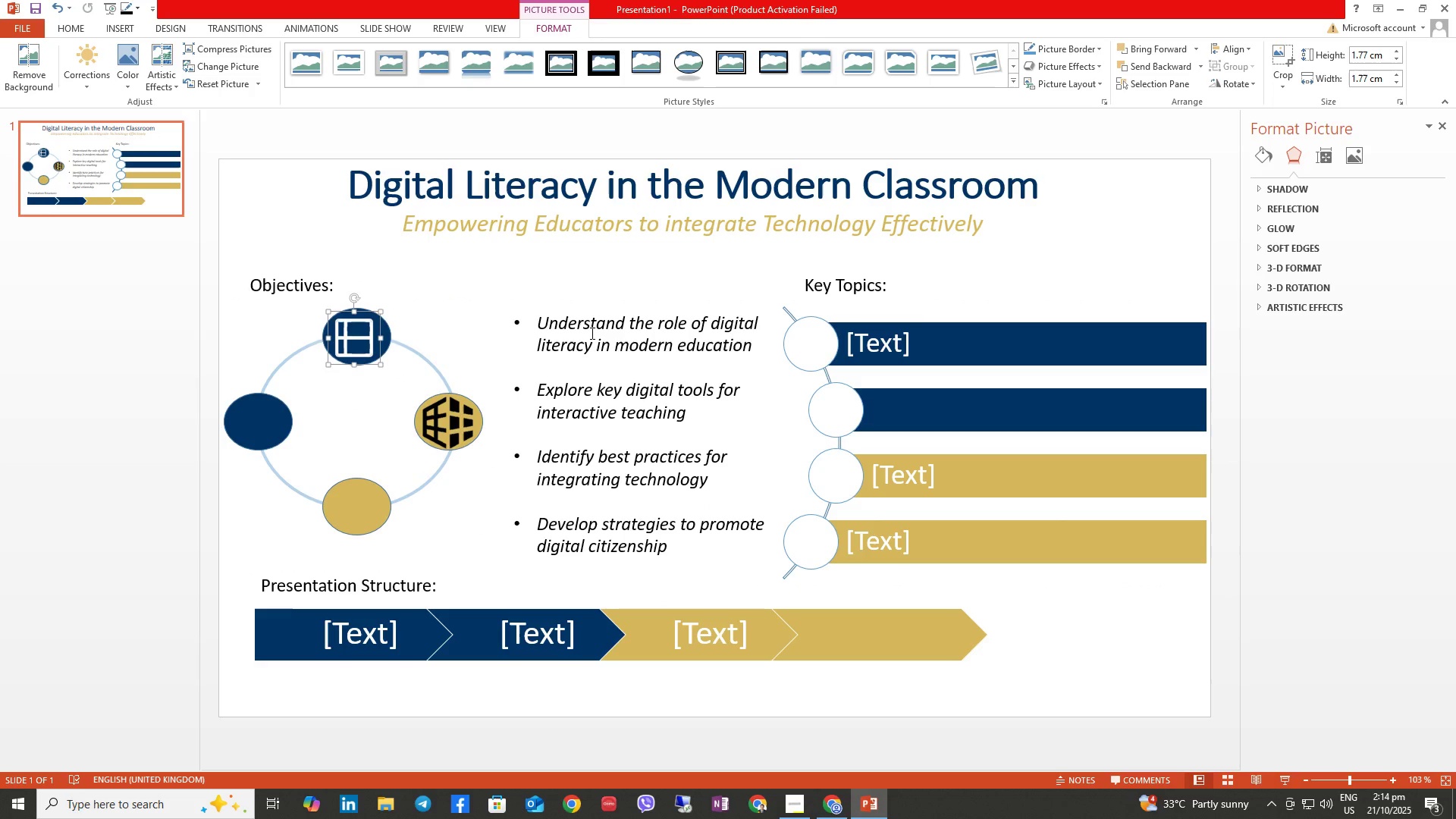 
wait(18.26)
 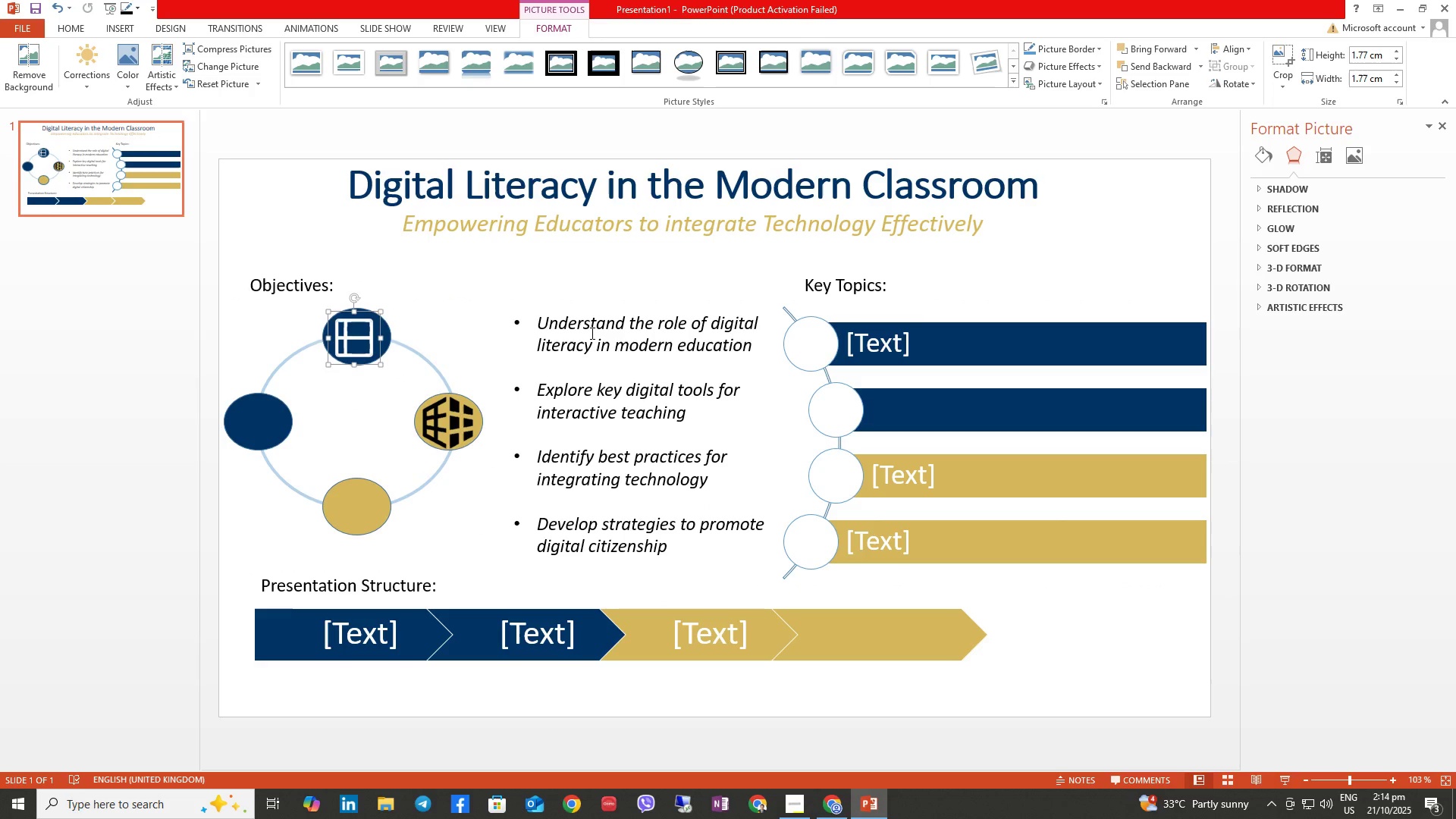 
left_click([442, 299])
 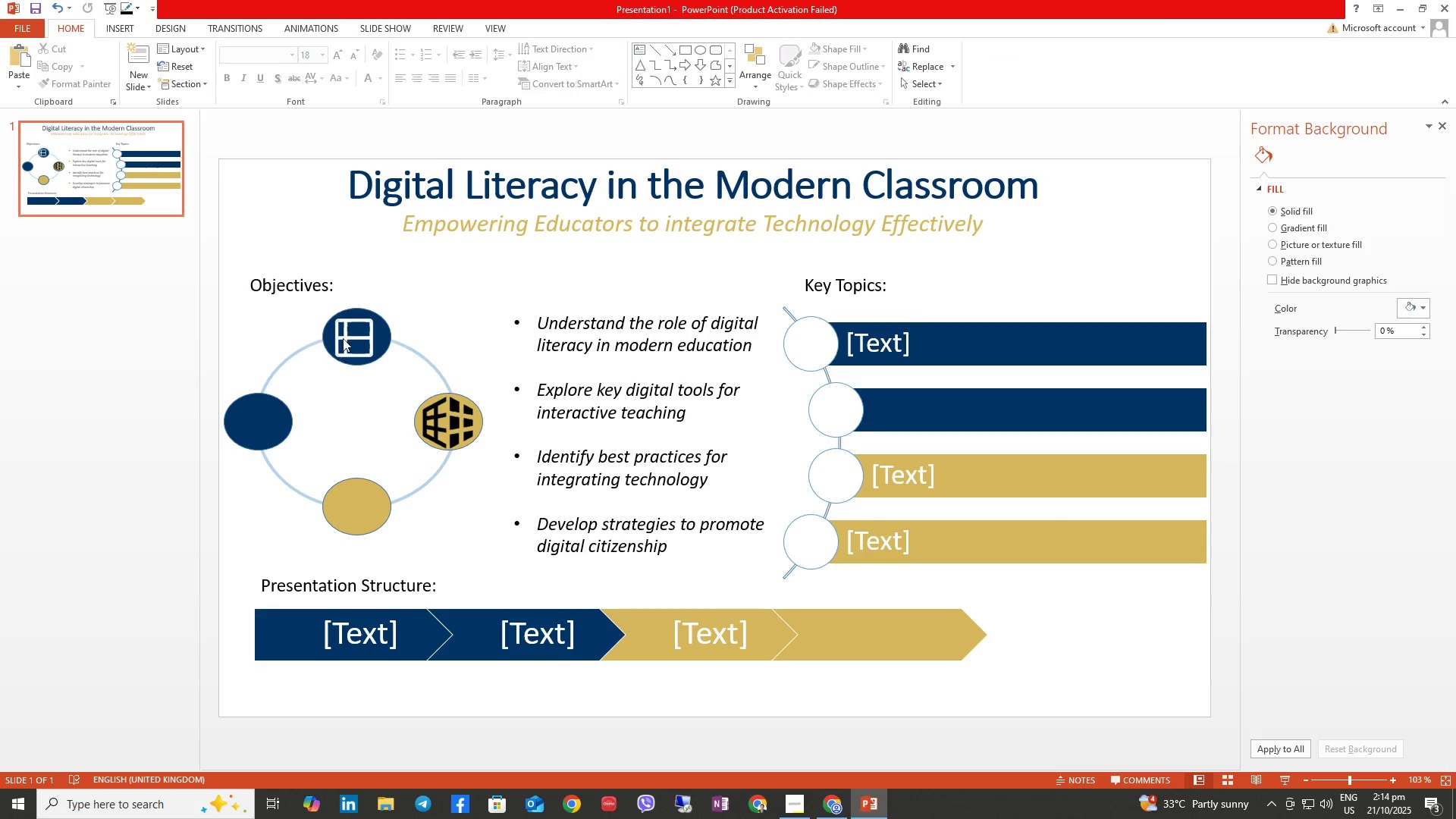 
left_click([344, 334])
 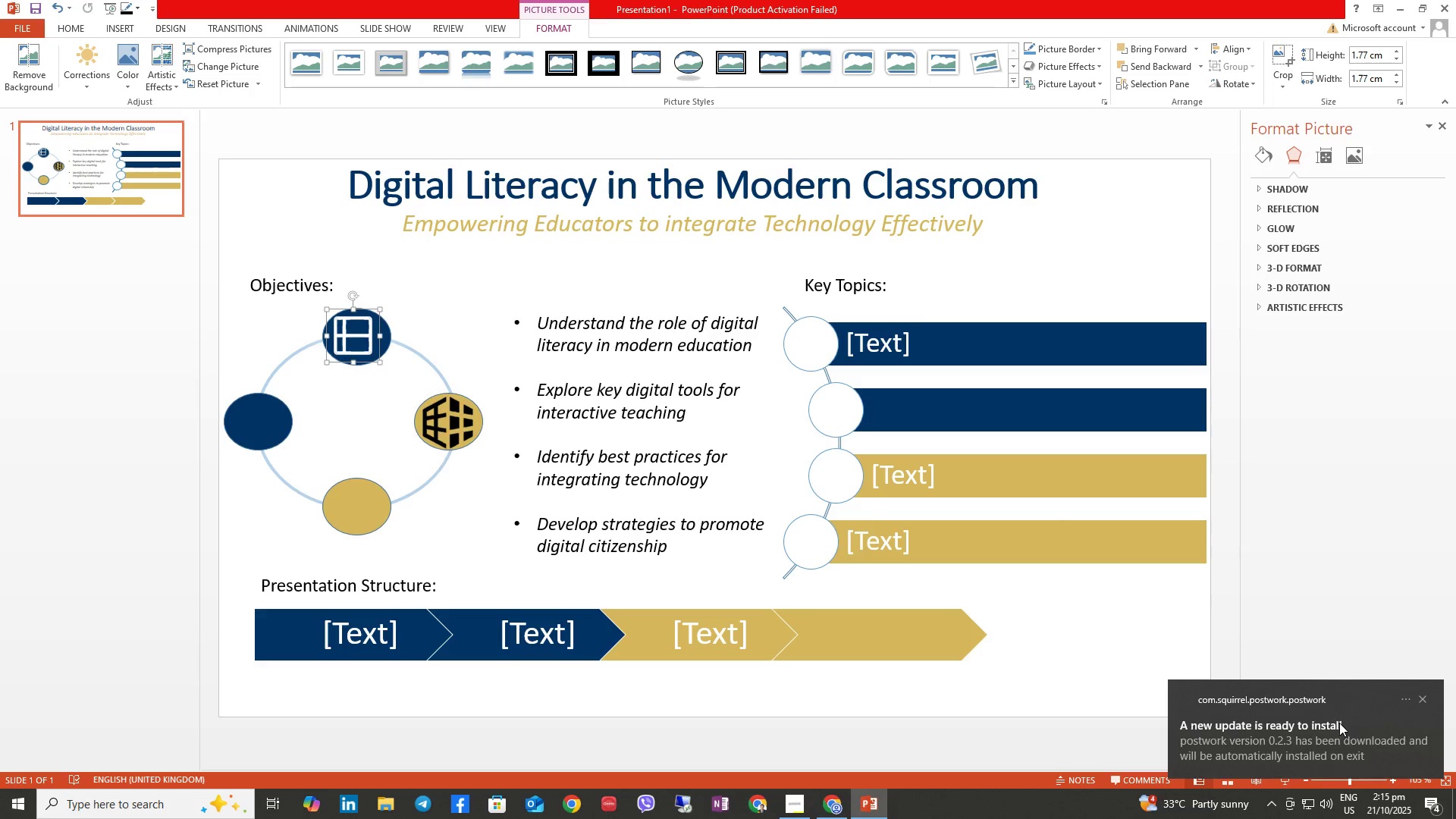 
wait(18.91)
 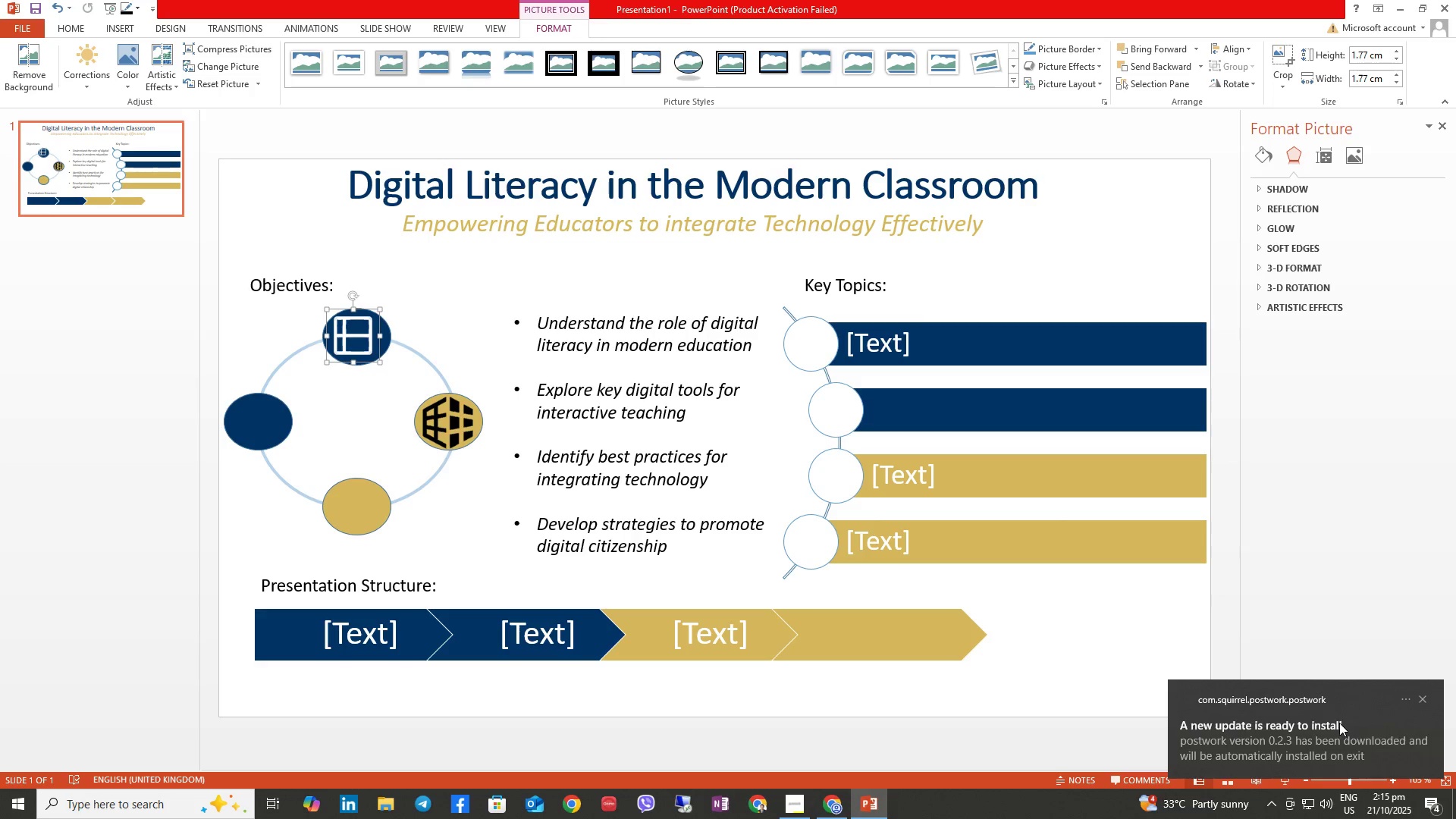 
left_click([454, 418])
 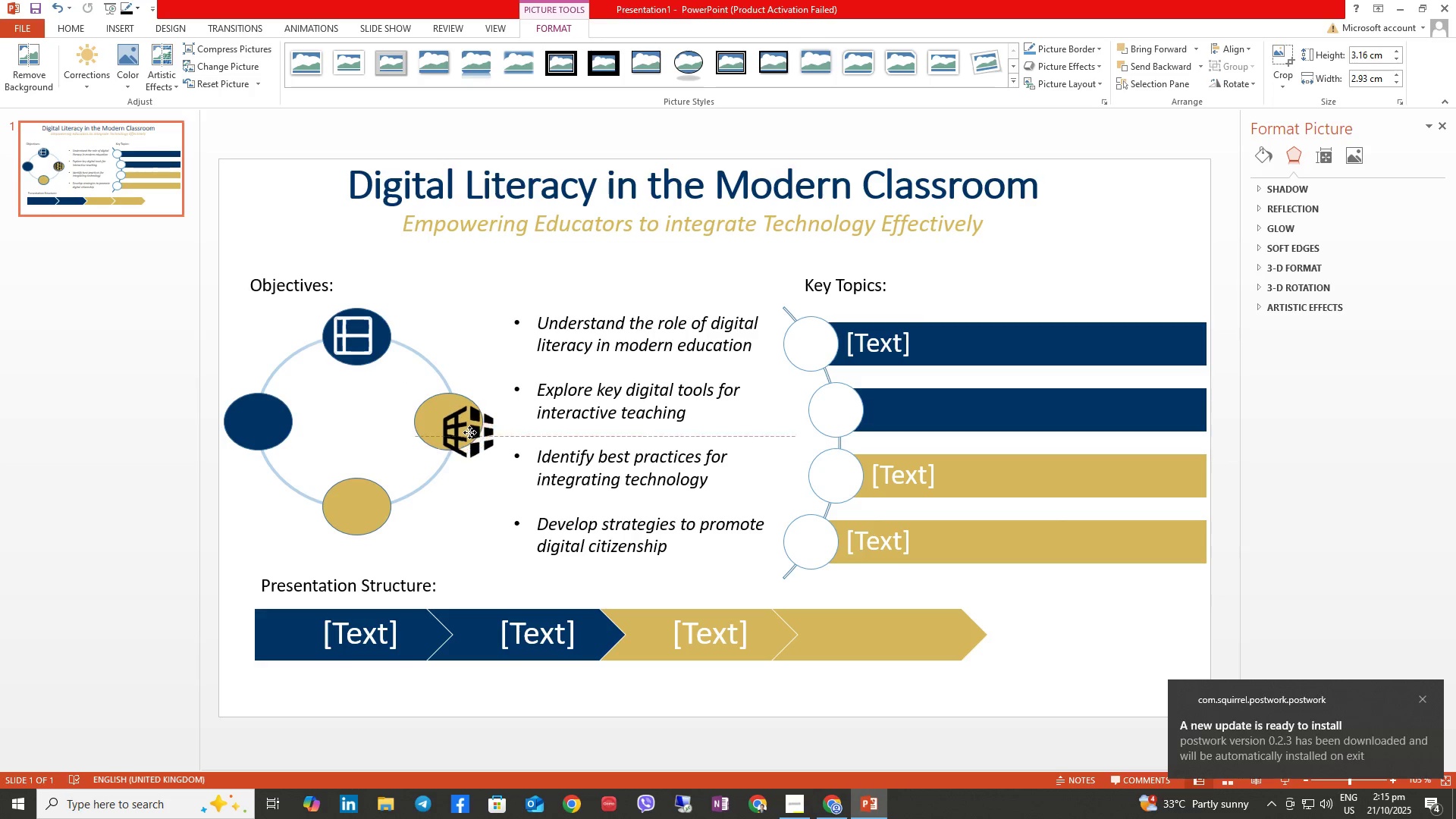 
right_click([485, 443])
 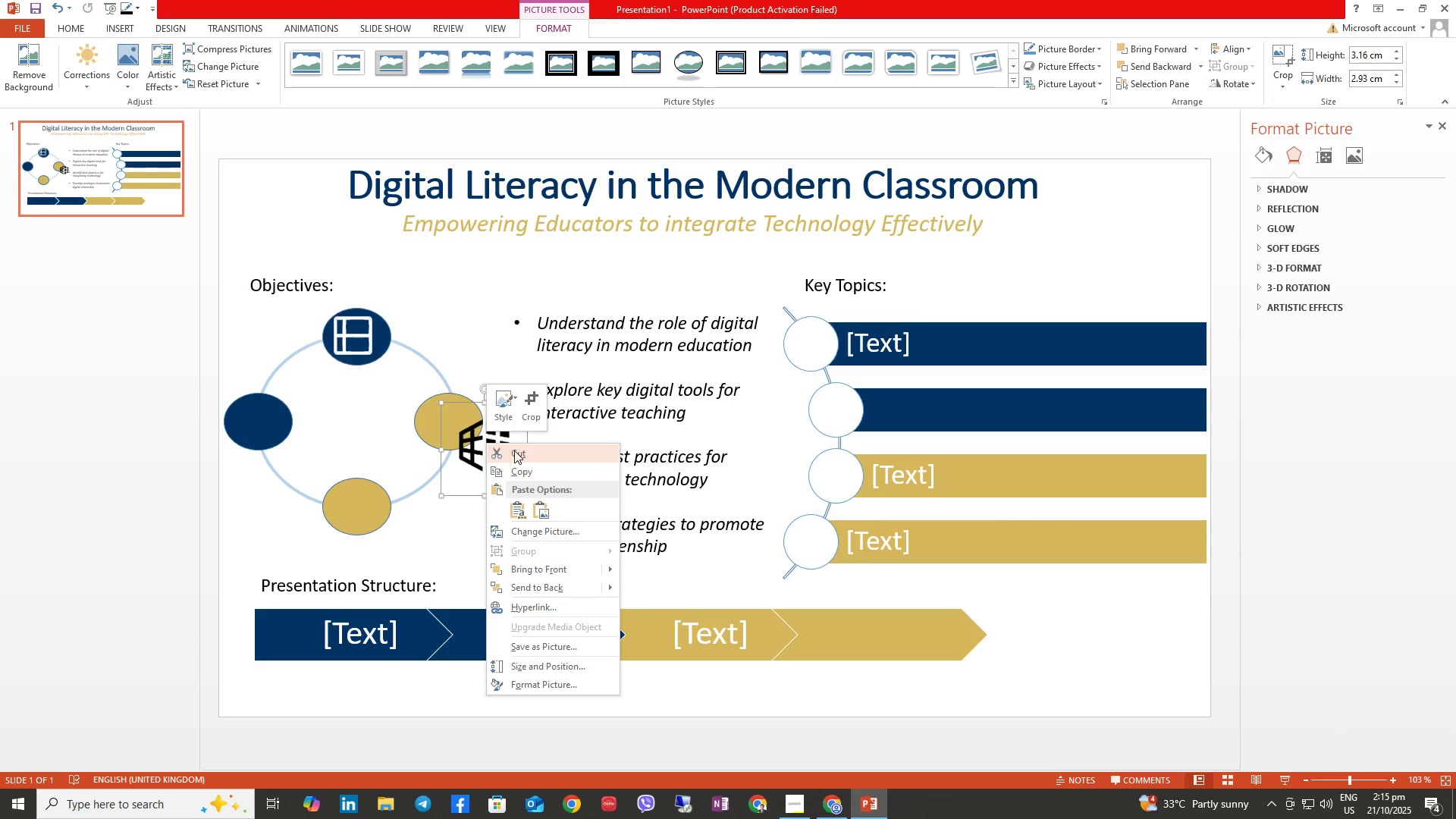 
left_click([515, 451])
 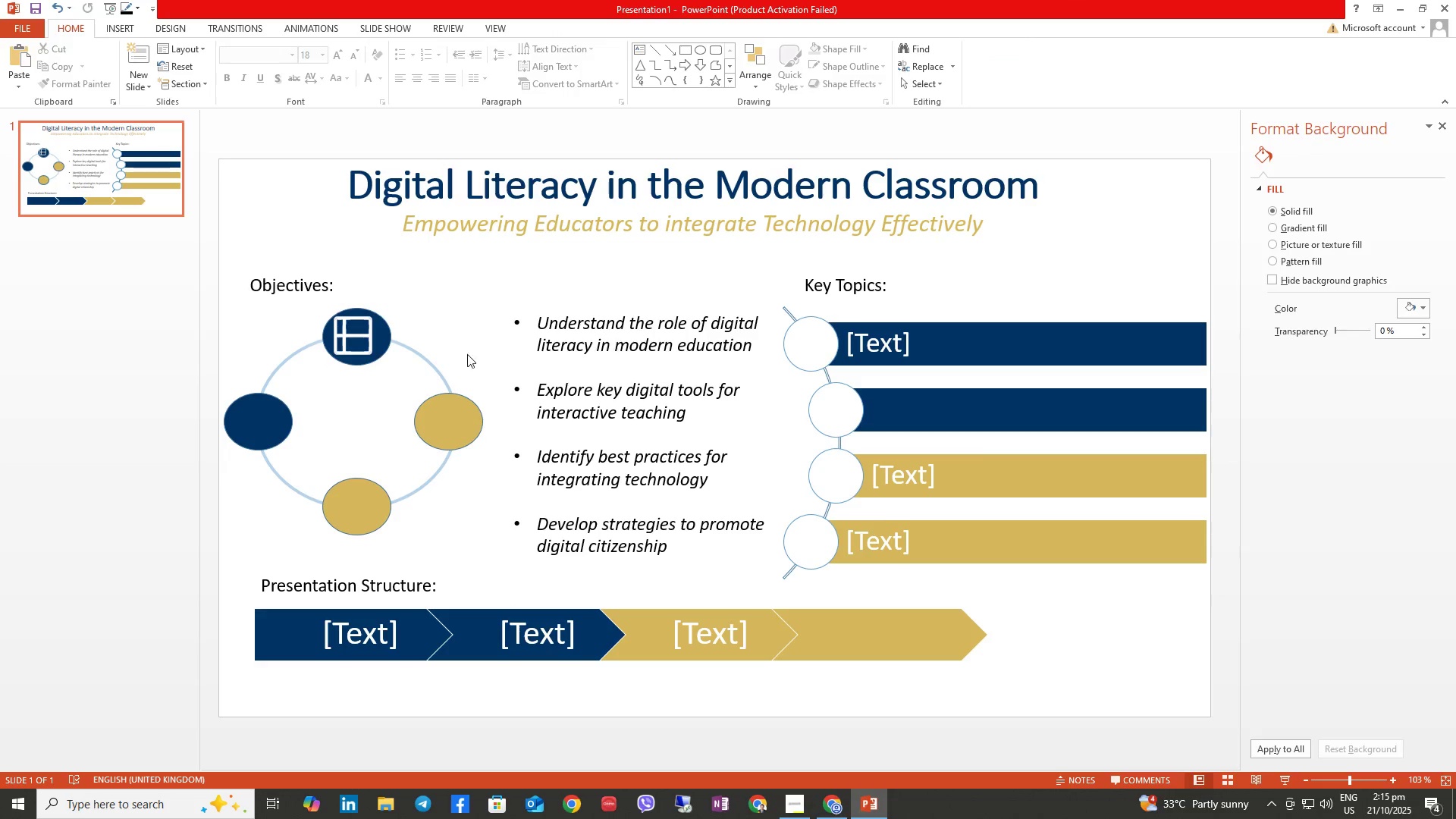 
left_click([350, 335])
 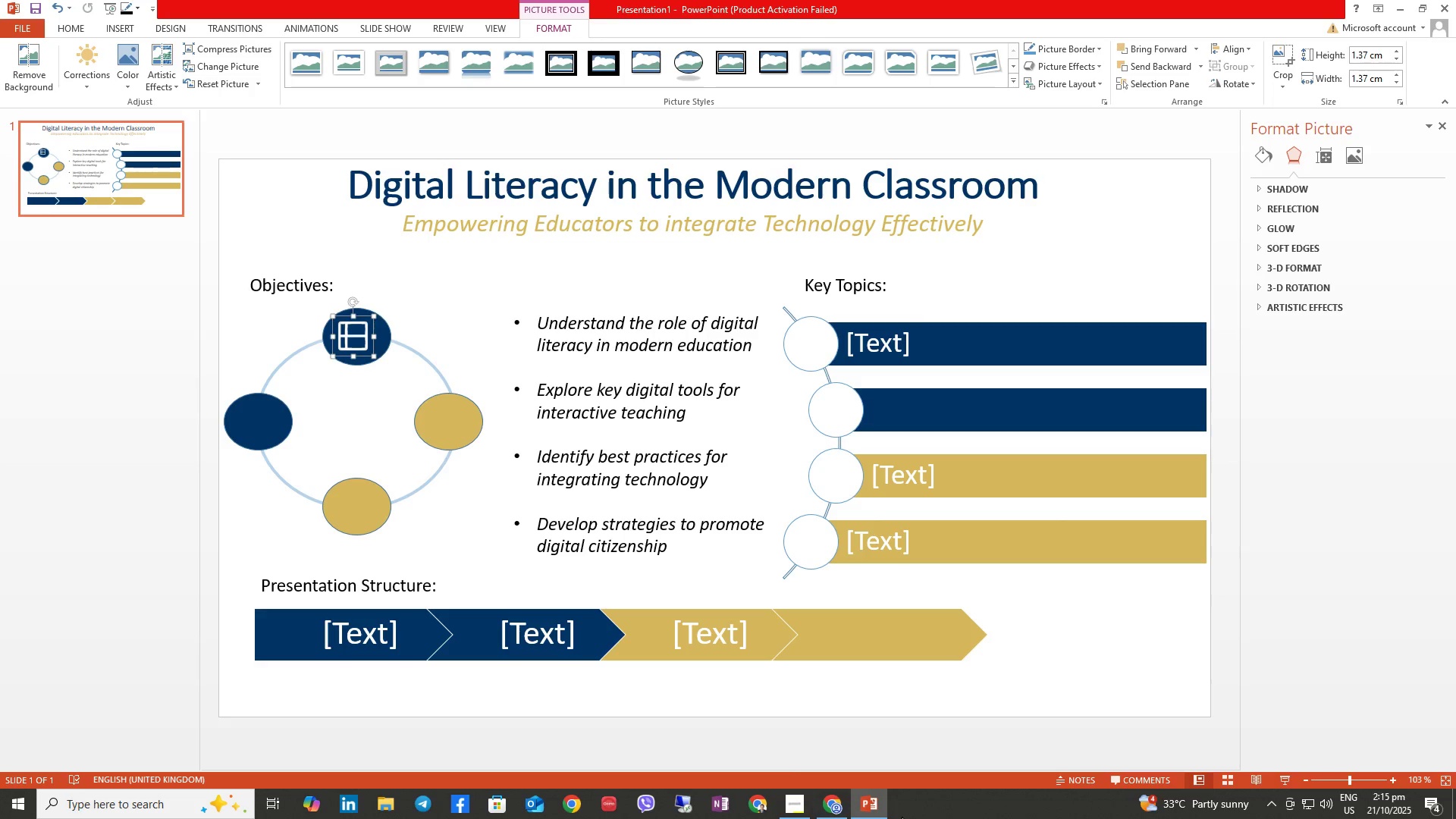 
wait(23.01)
 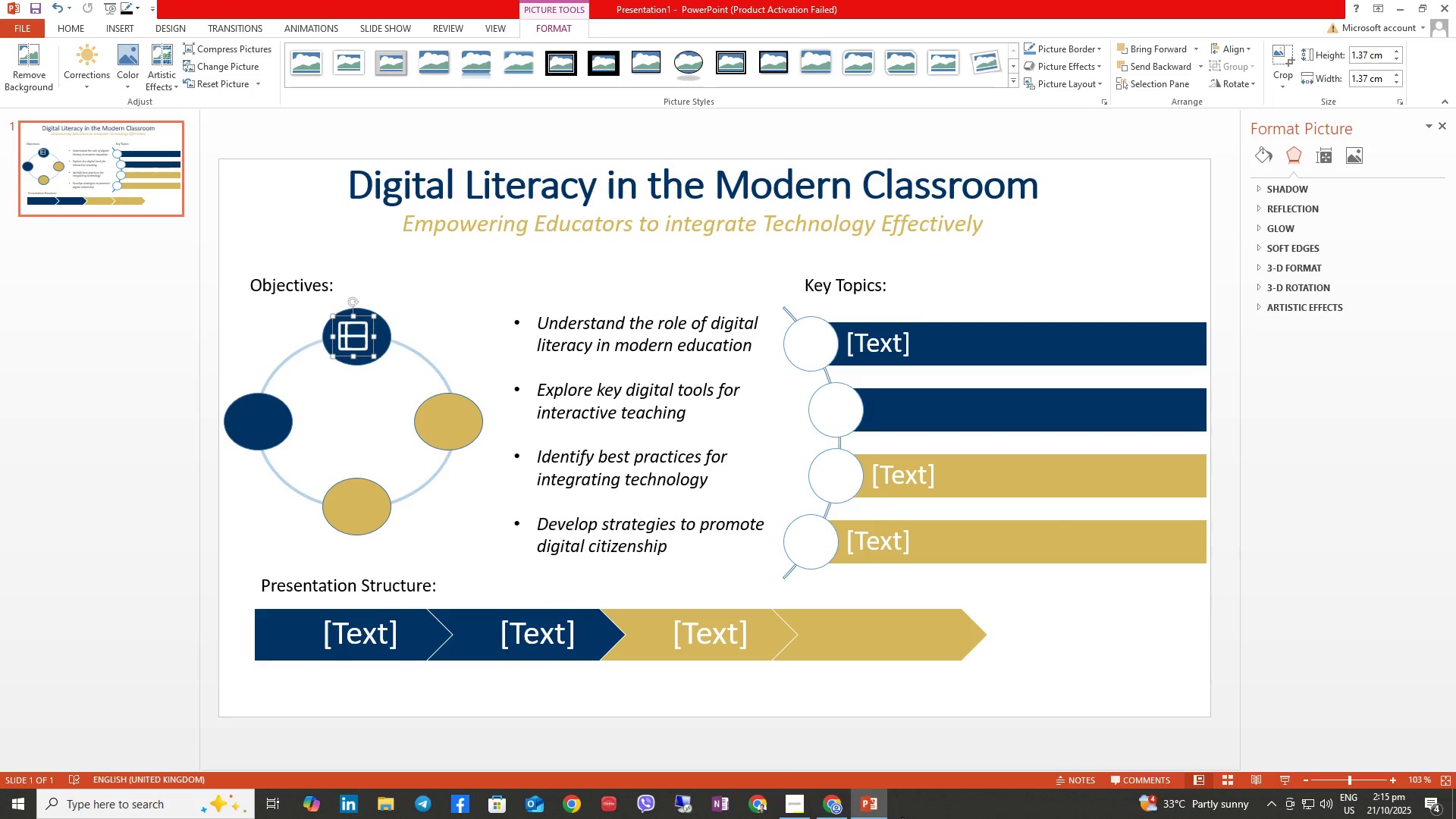 
left_click([829, 802])
 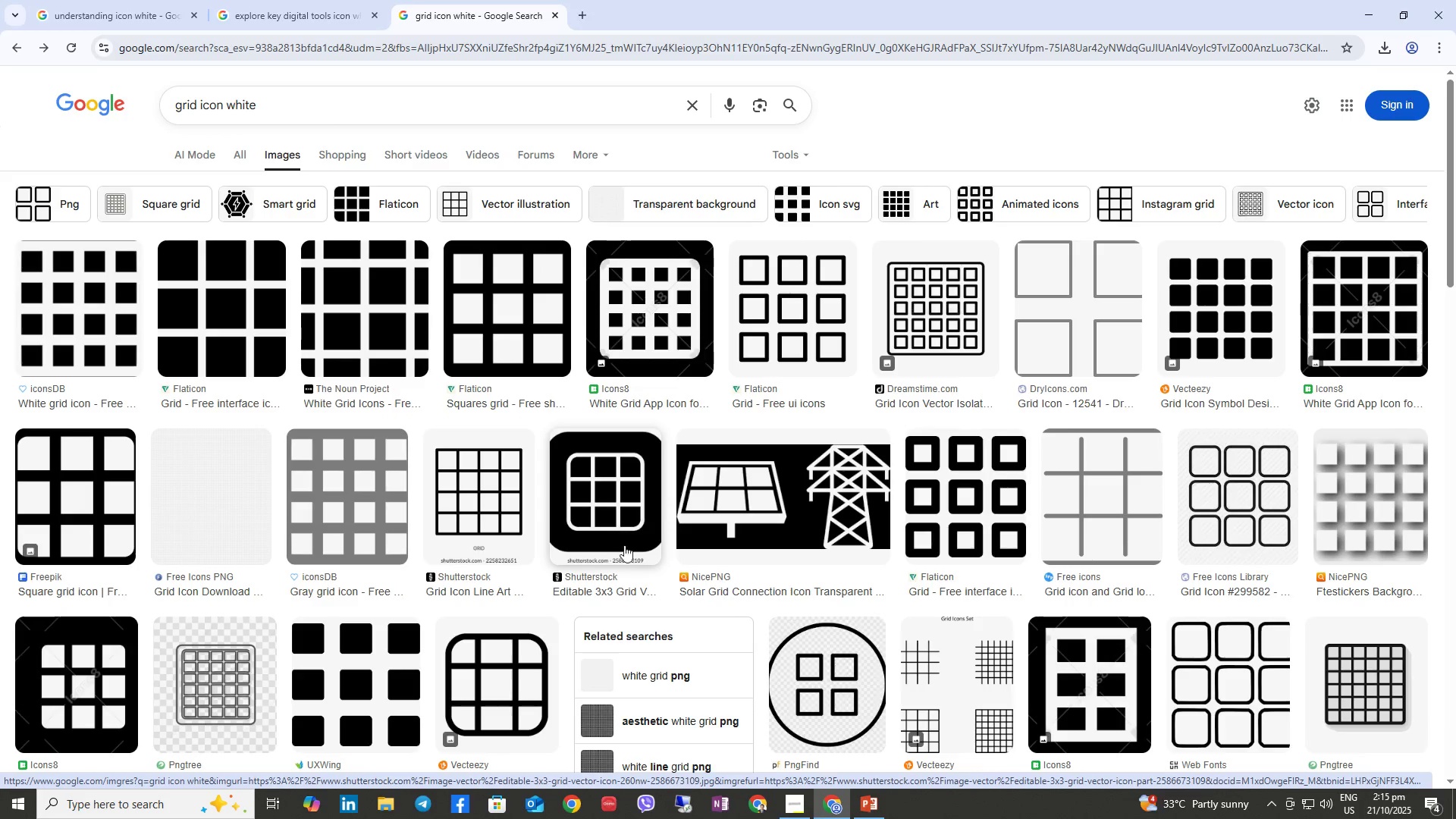 
wait(5.1)
 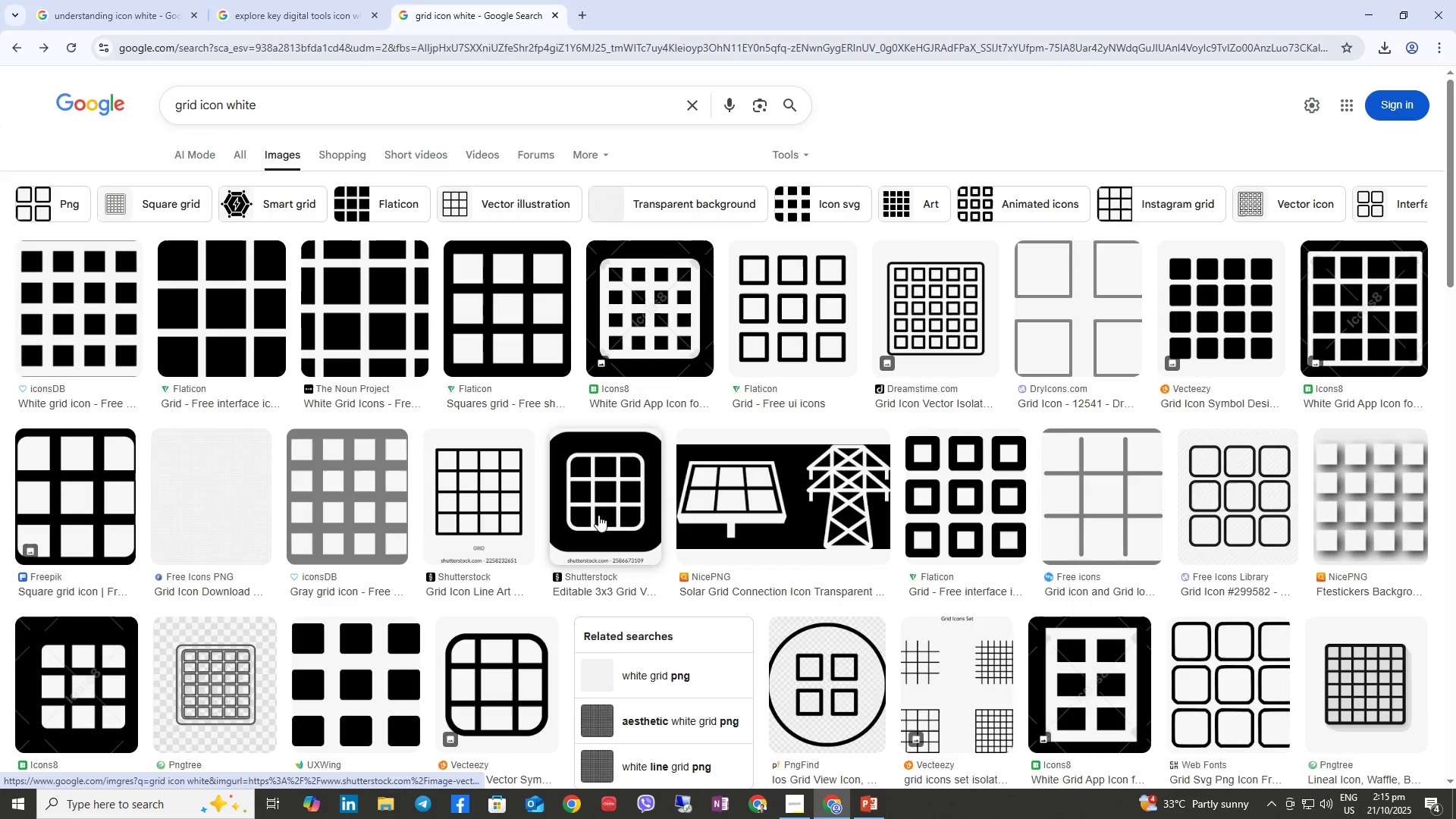 
scroll: coordinate [852, 541], scroll_direction: down, amount: 2.0
 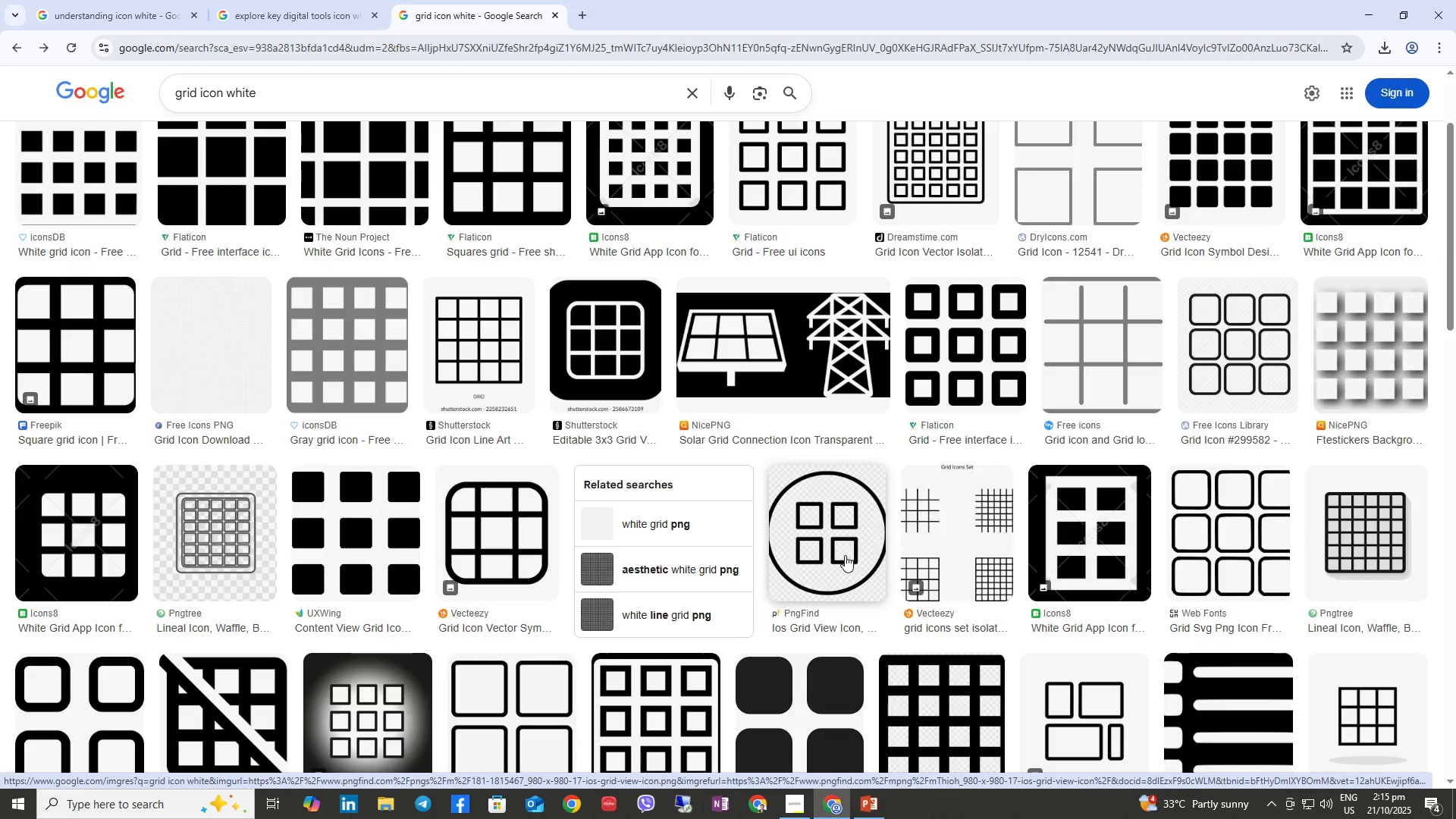 
wait(8.07)
 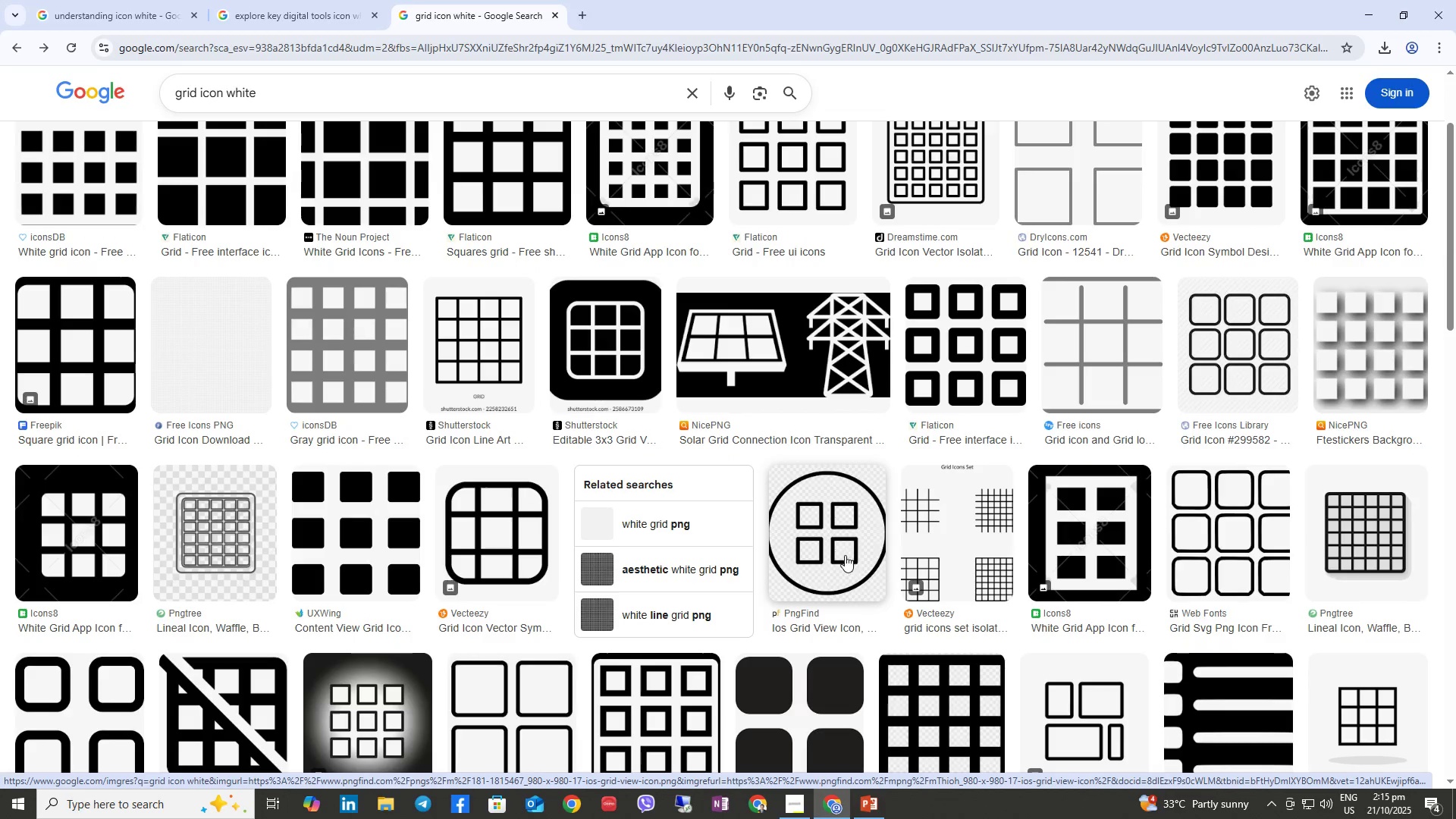 
scroll: coordinate [863, 495], scroll_direction: down, amount: 1.0
 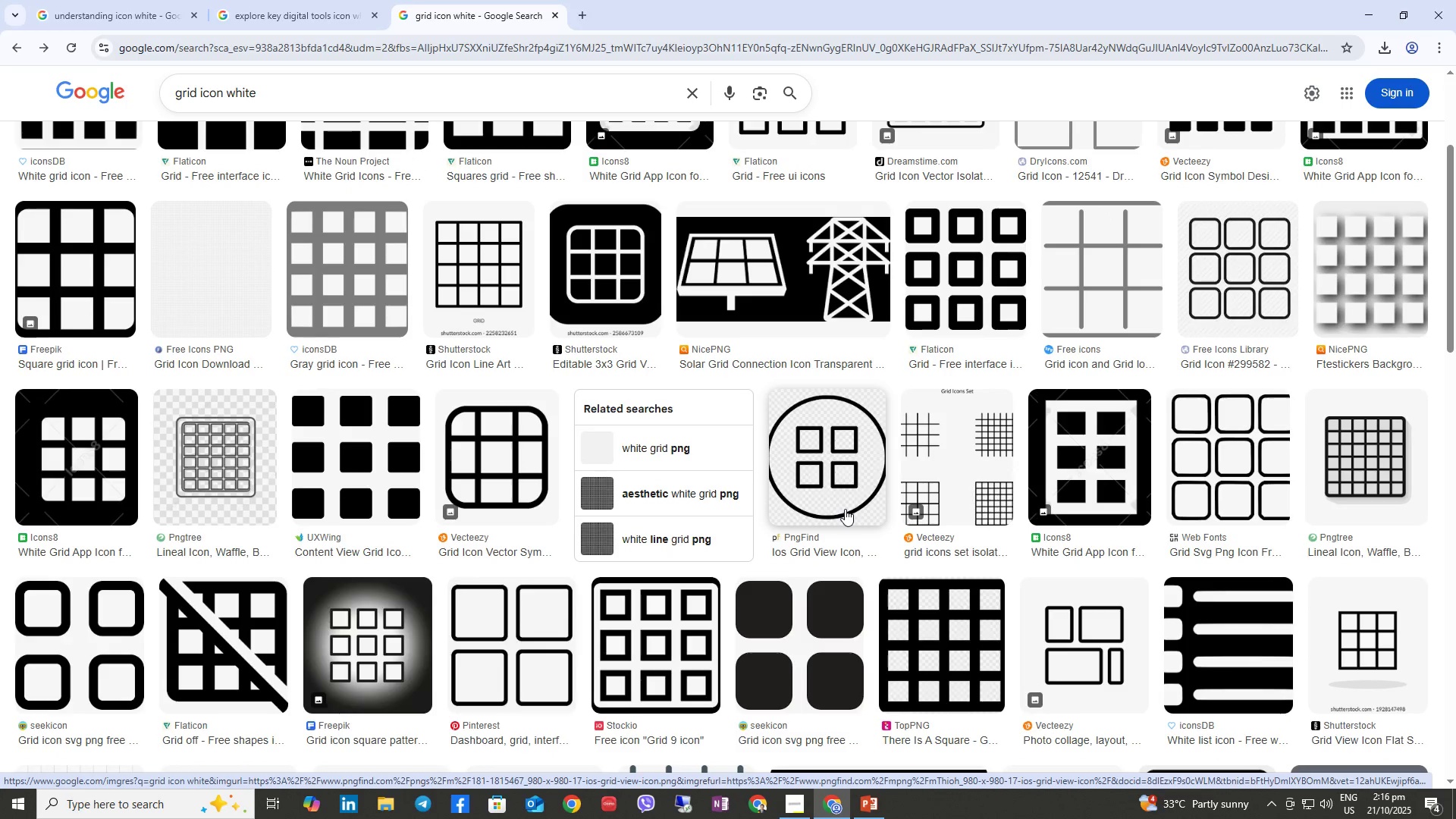 
wait(6.18)
 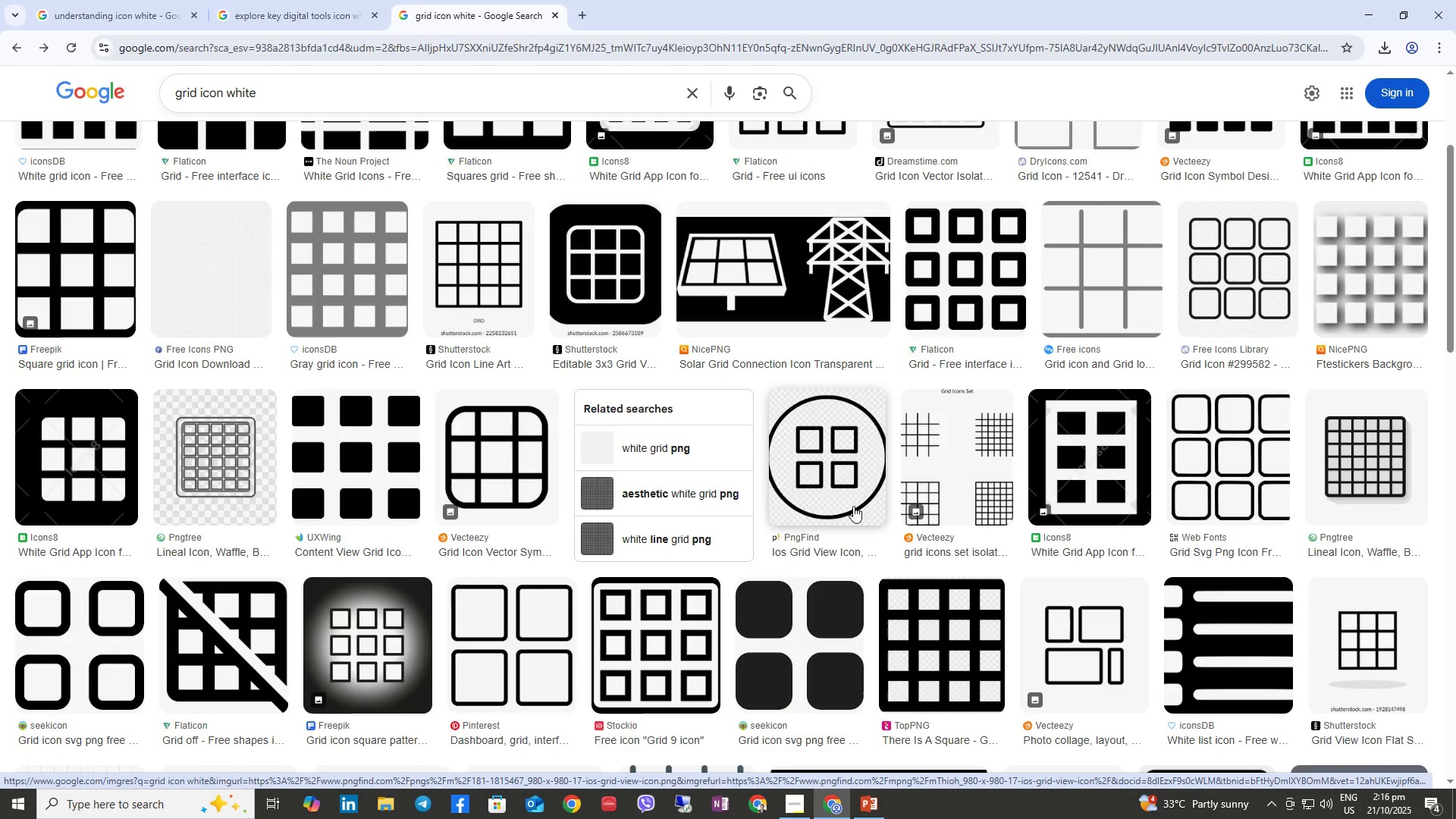 
scroll: coordinate [765, 421], scroll_direction: down, amount: 3.0
 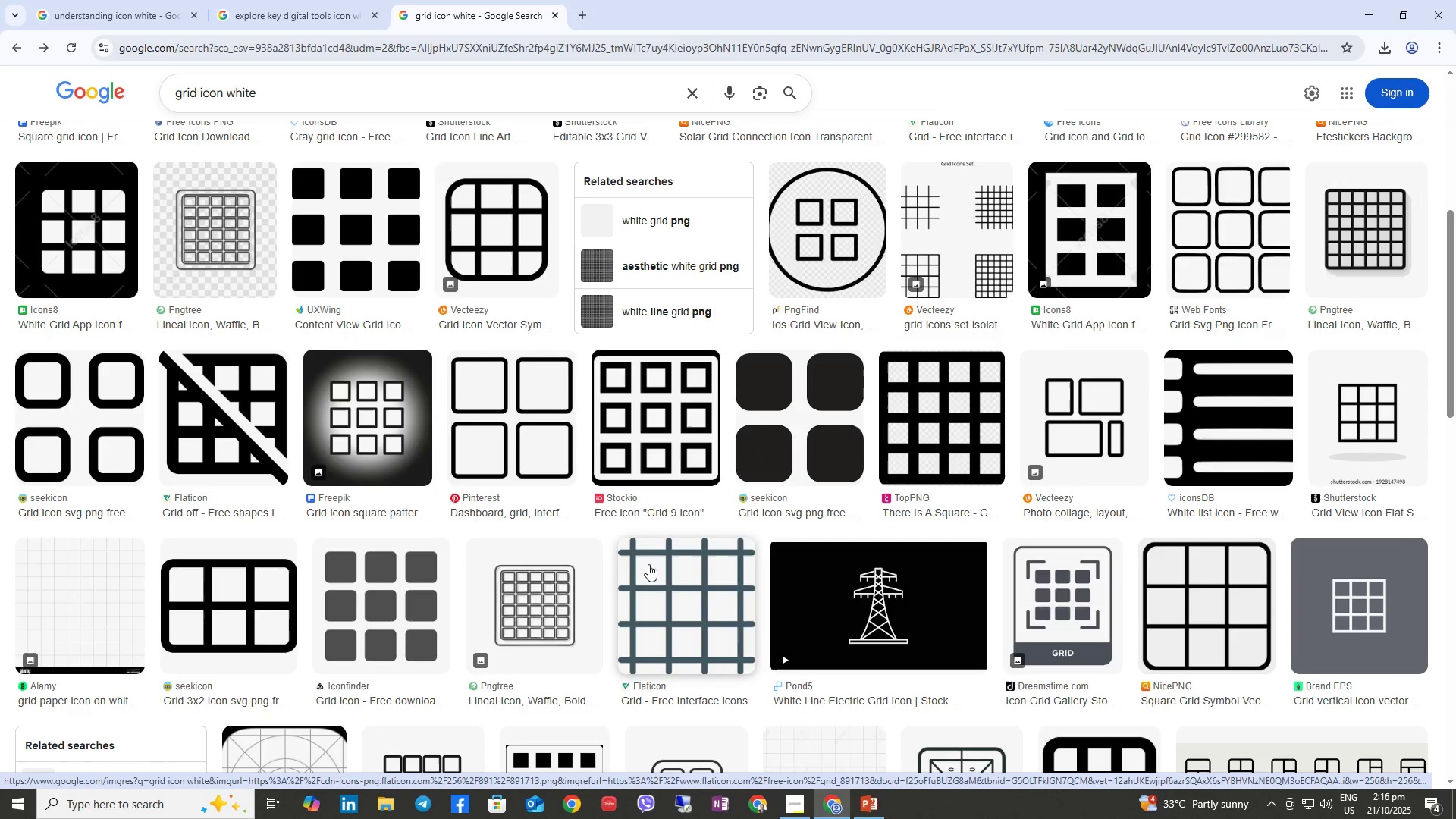 
left_click([303, 0])
 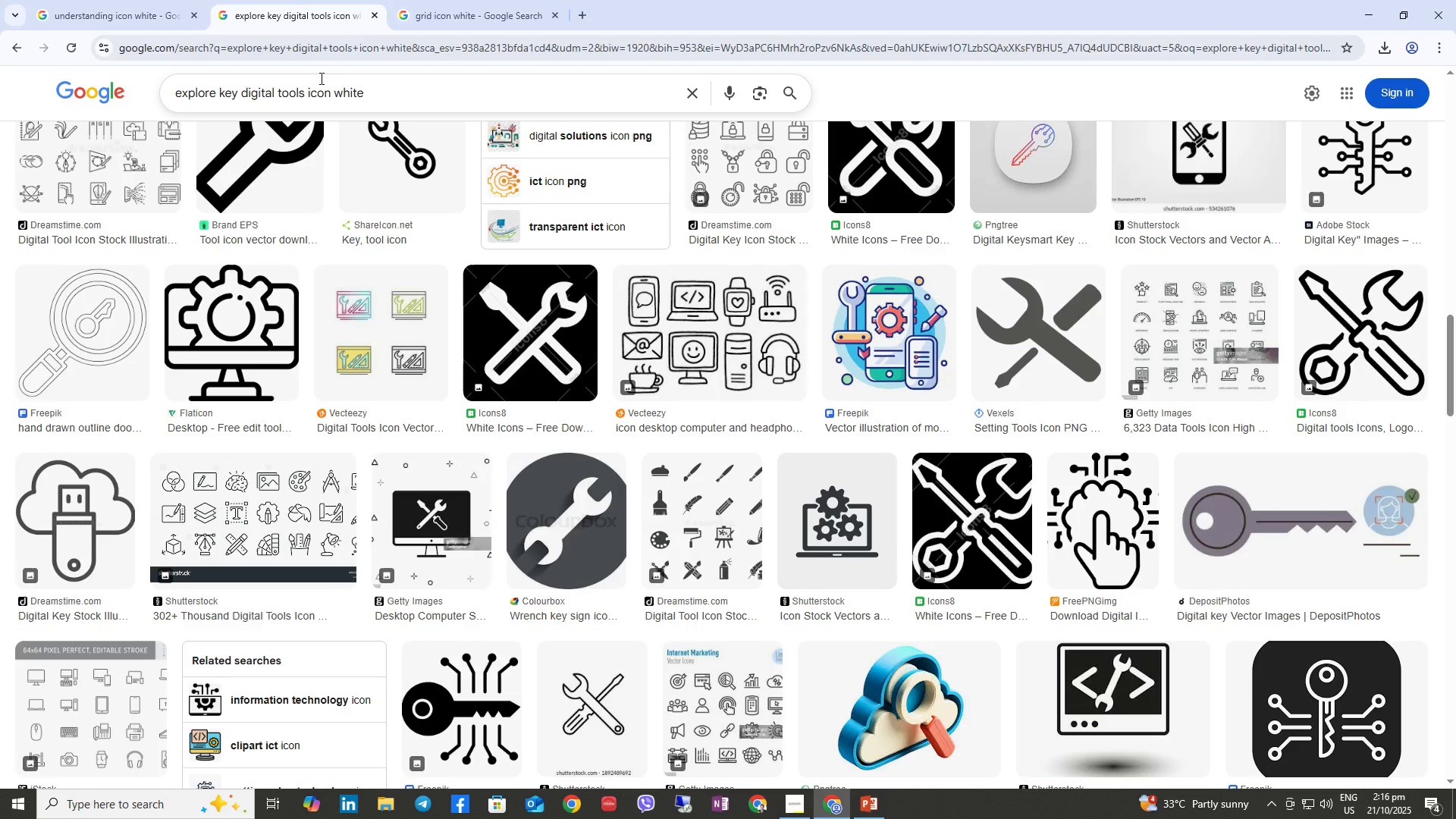 
wait(8.73)
 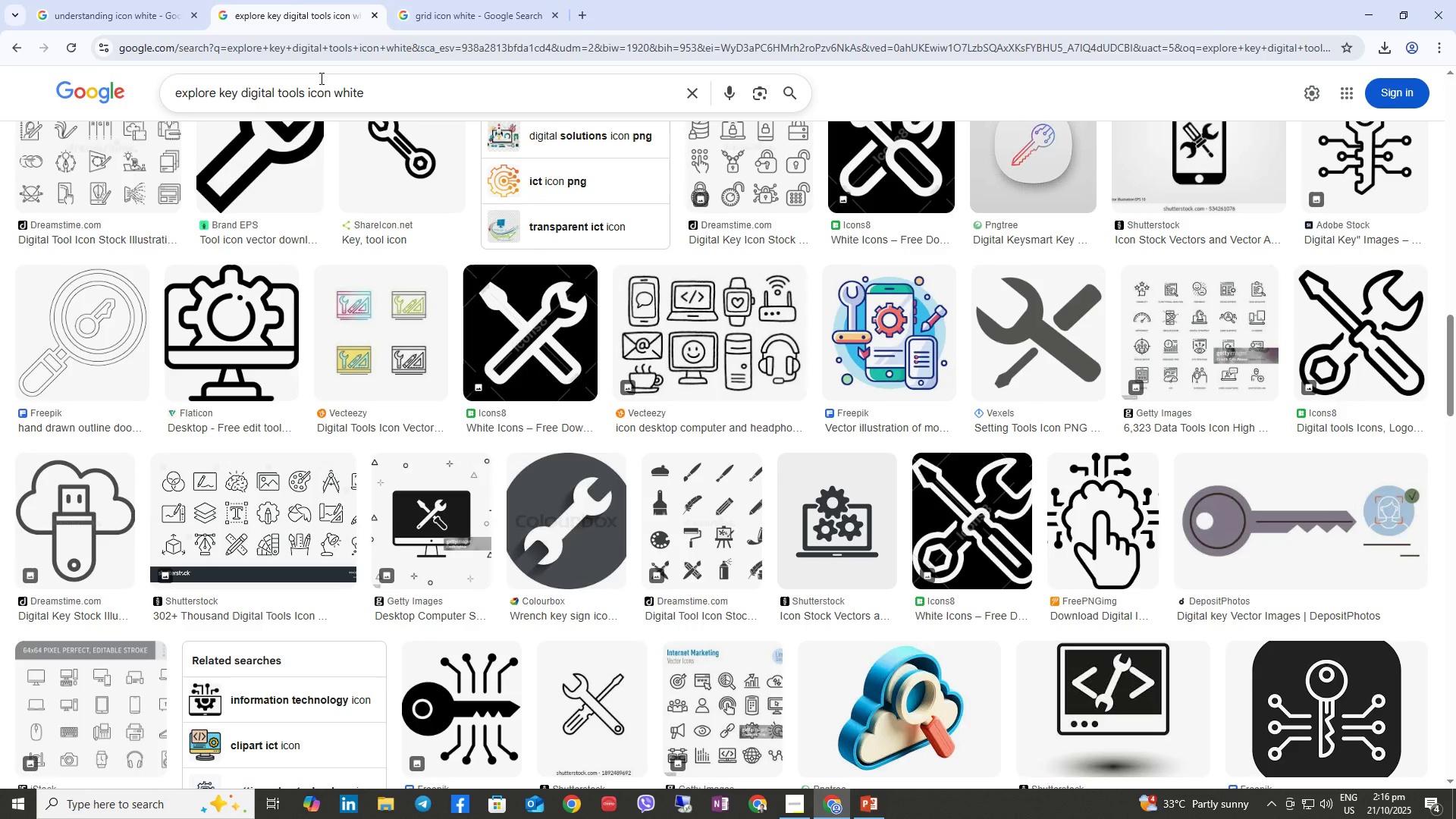 
mouse_move([388, 16])
 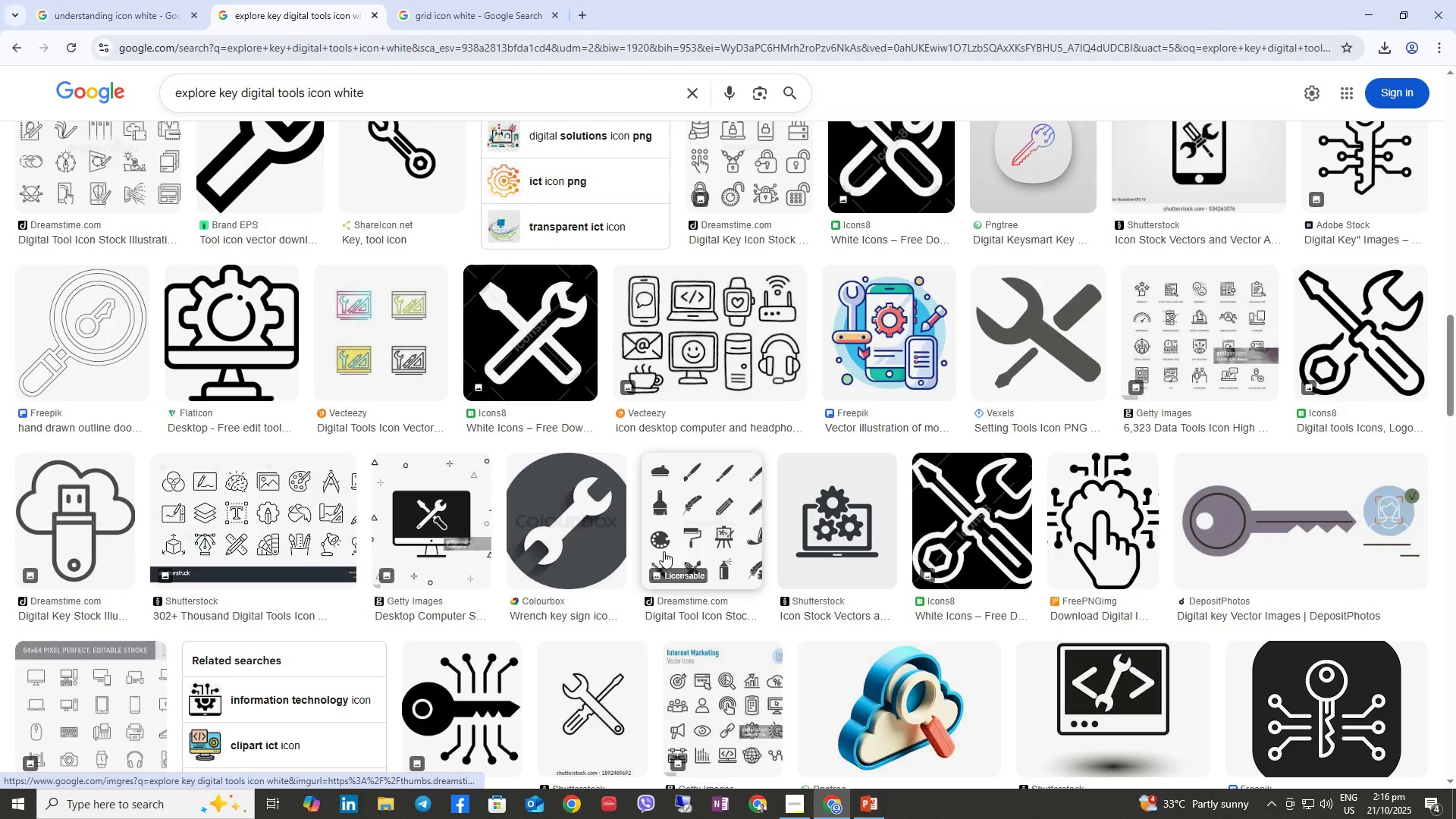 
wait(16.99)
 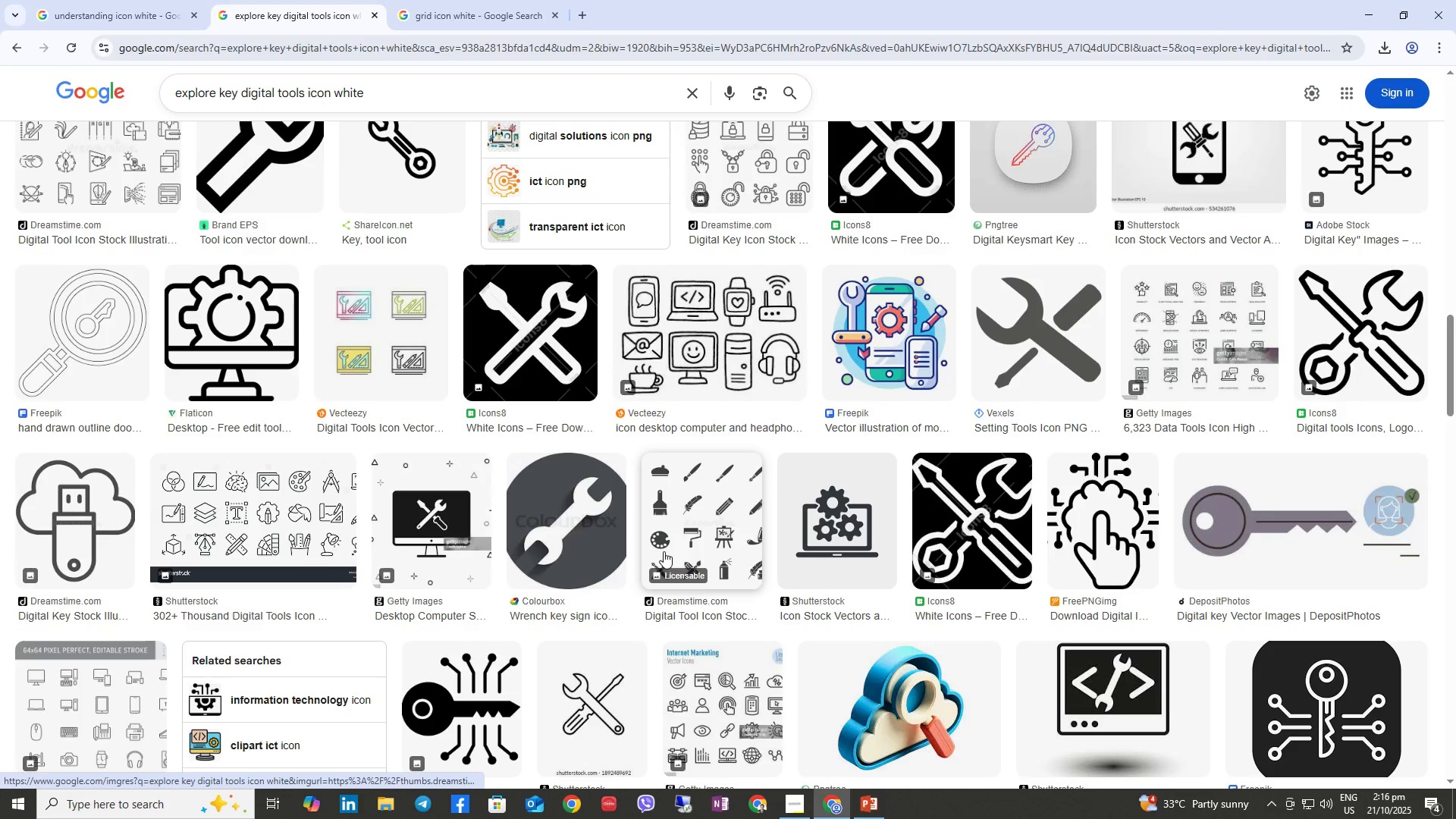 
scroll: coordinate [667, 565], scroll_direction: down, amount: 2.0
 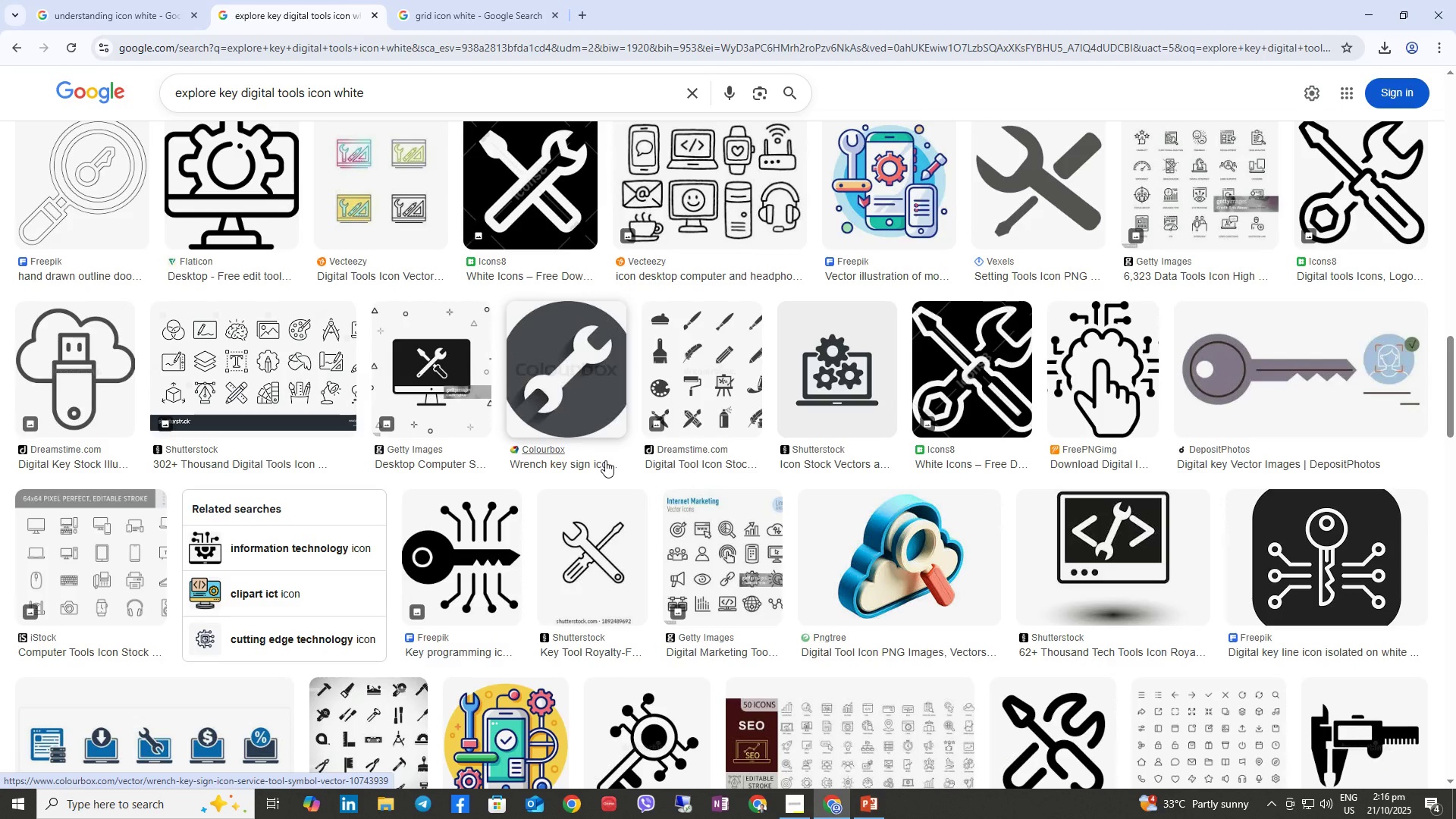 
wait(8.94)
 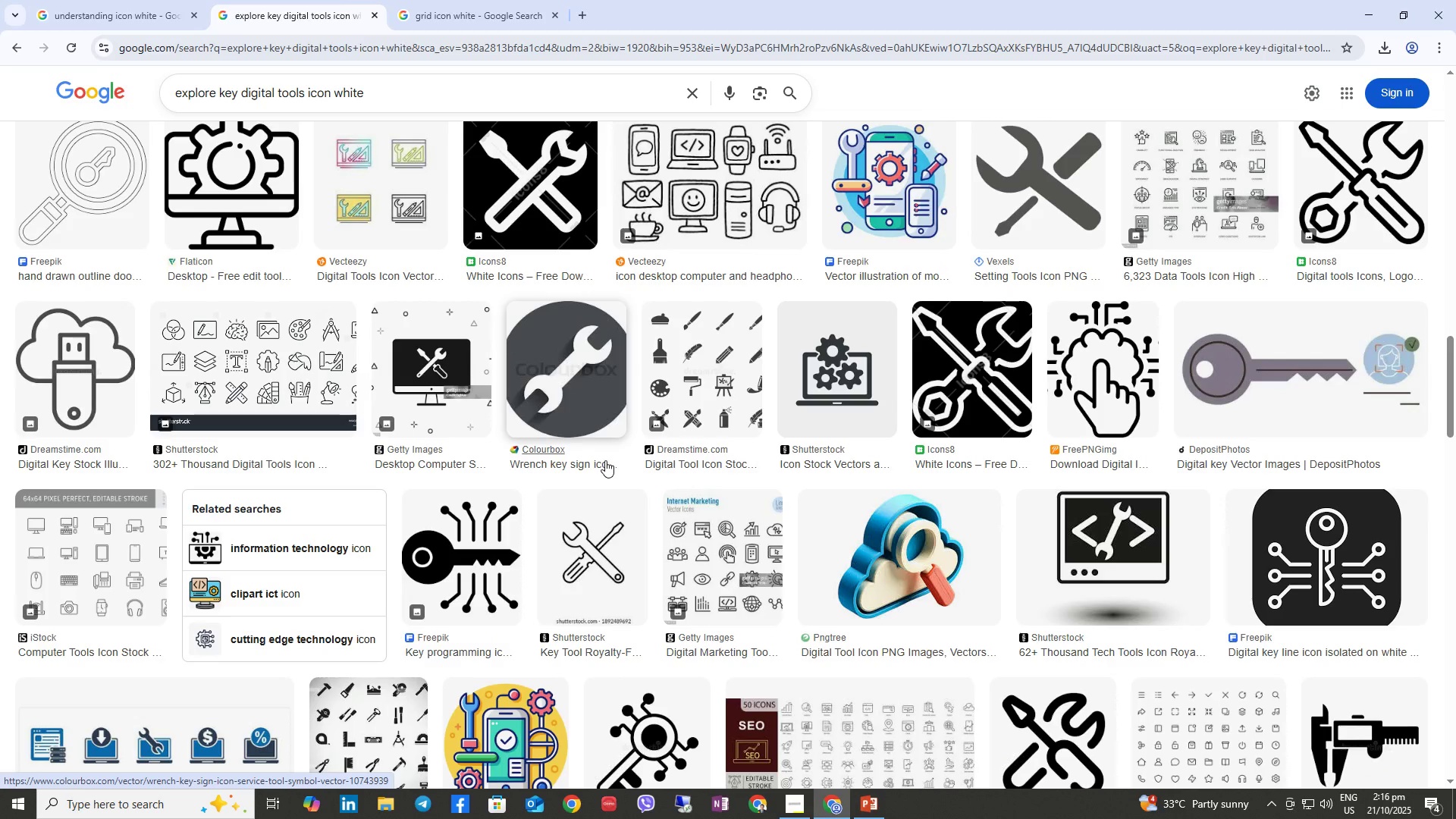 
scroll: coordinate [1234, 479], scroll_direction: down, amount: 2.0
 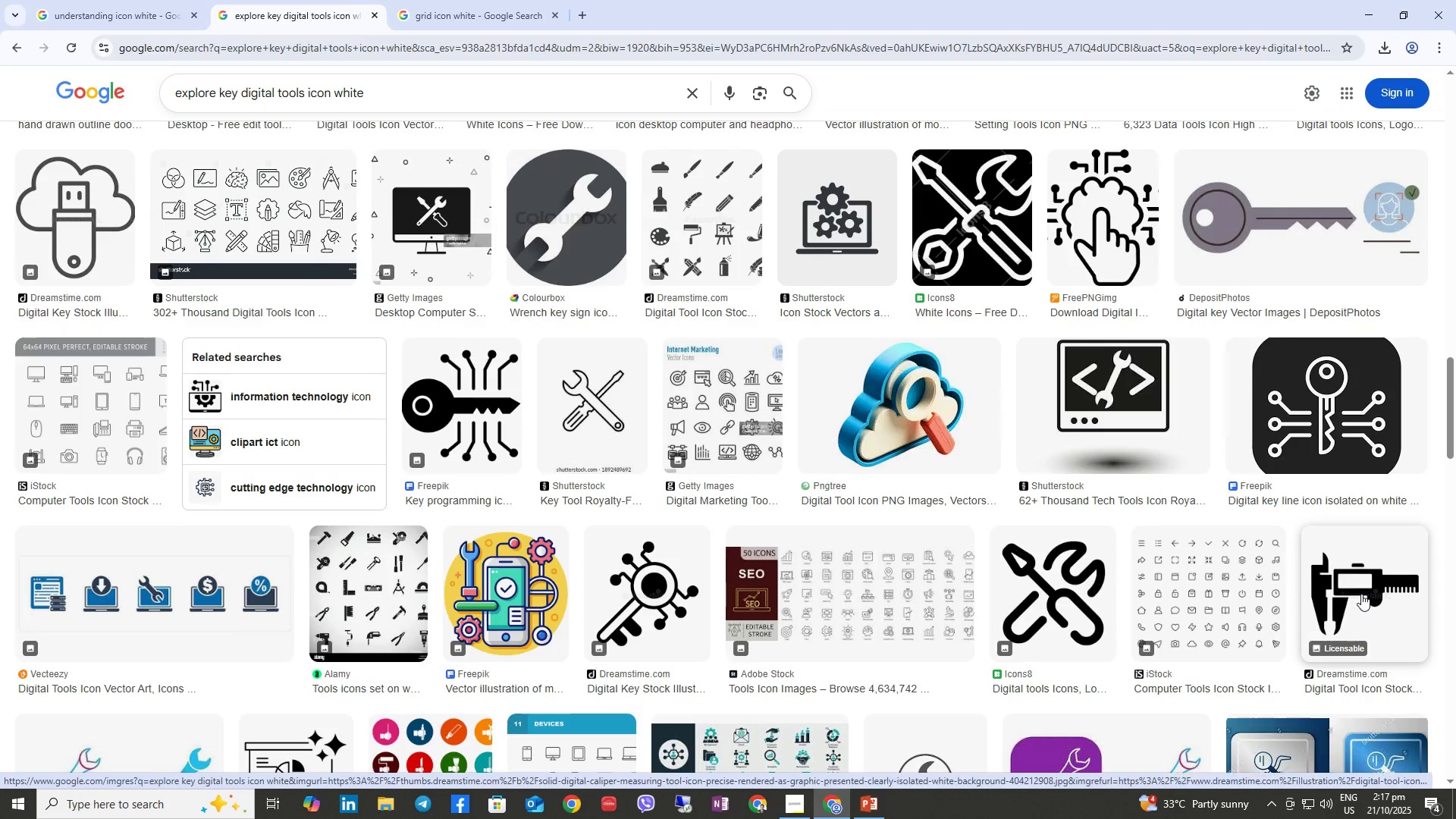 
wait(10.73)
 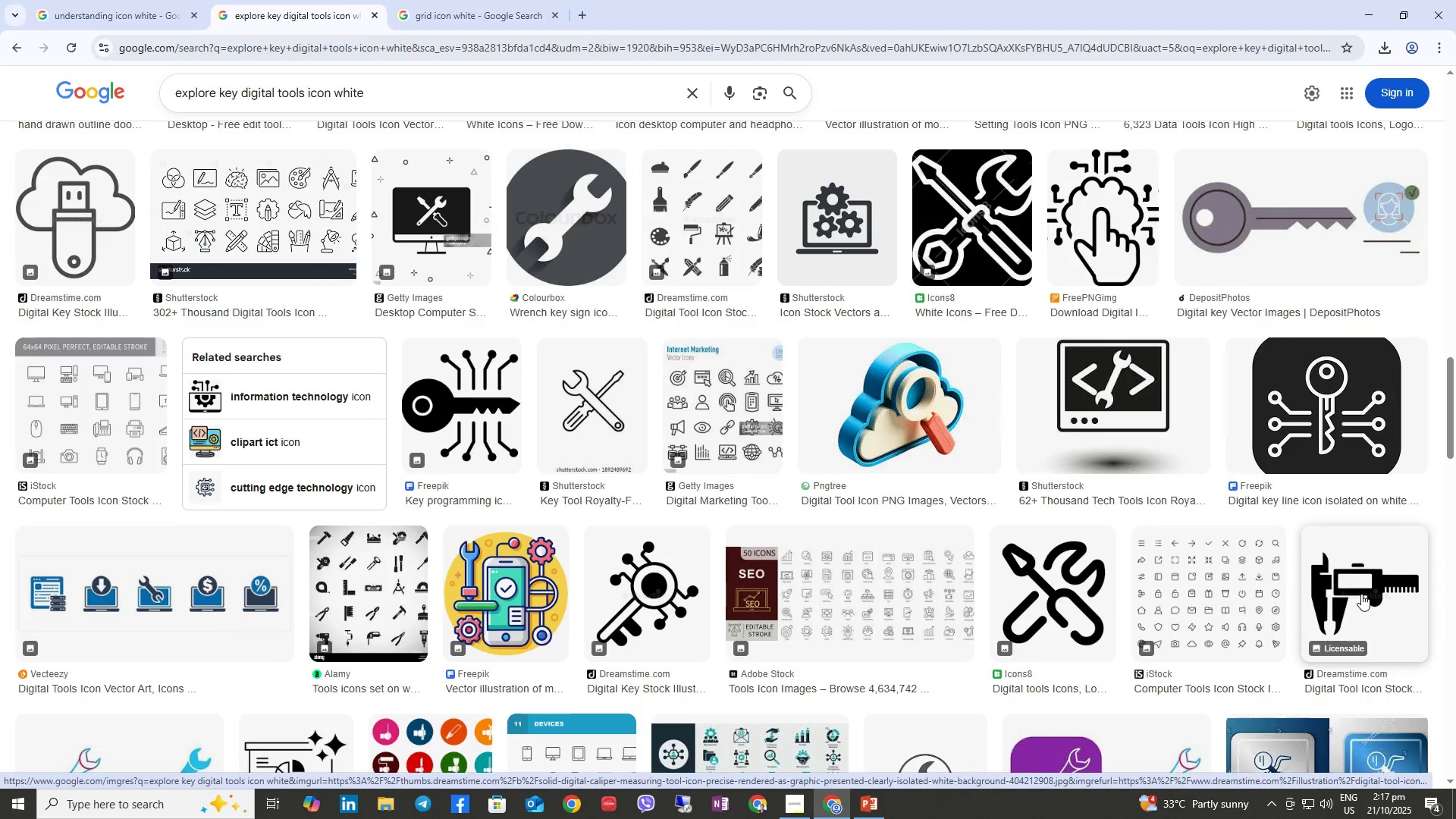 
scroll: coordinate [883, 445], scroll_direction: down, amount: 2.0